 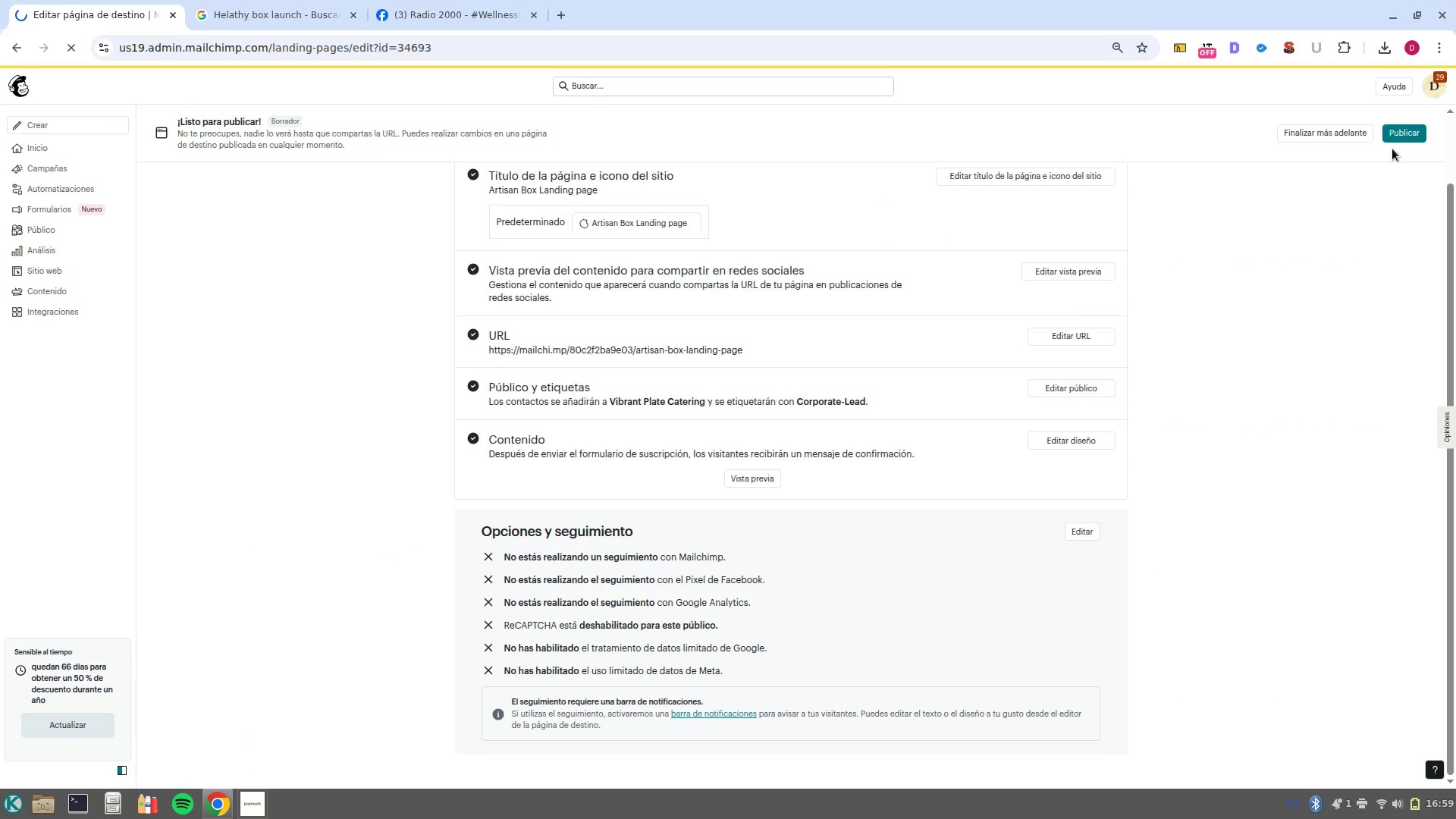 
left_click([304, 20])
 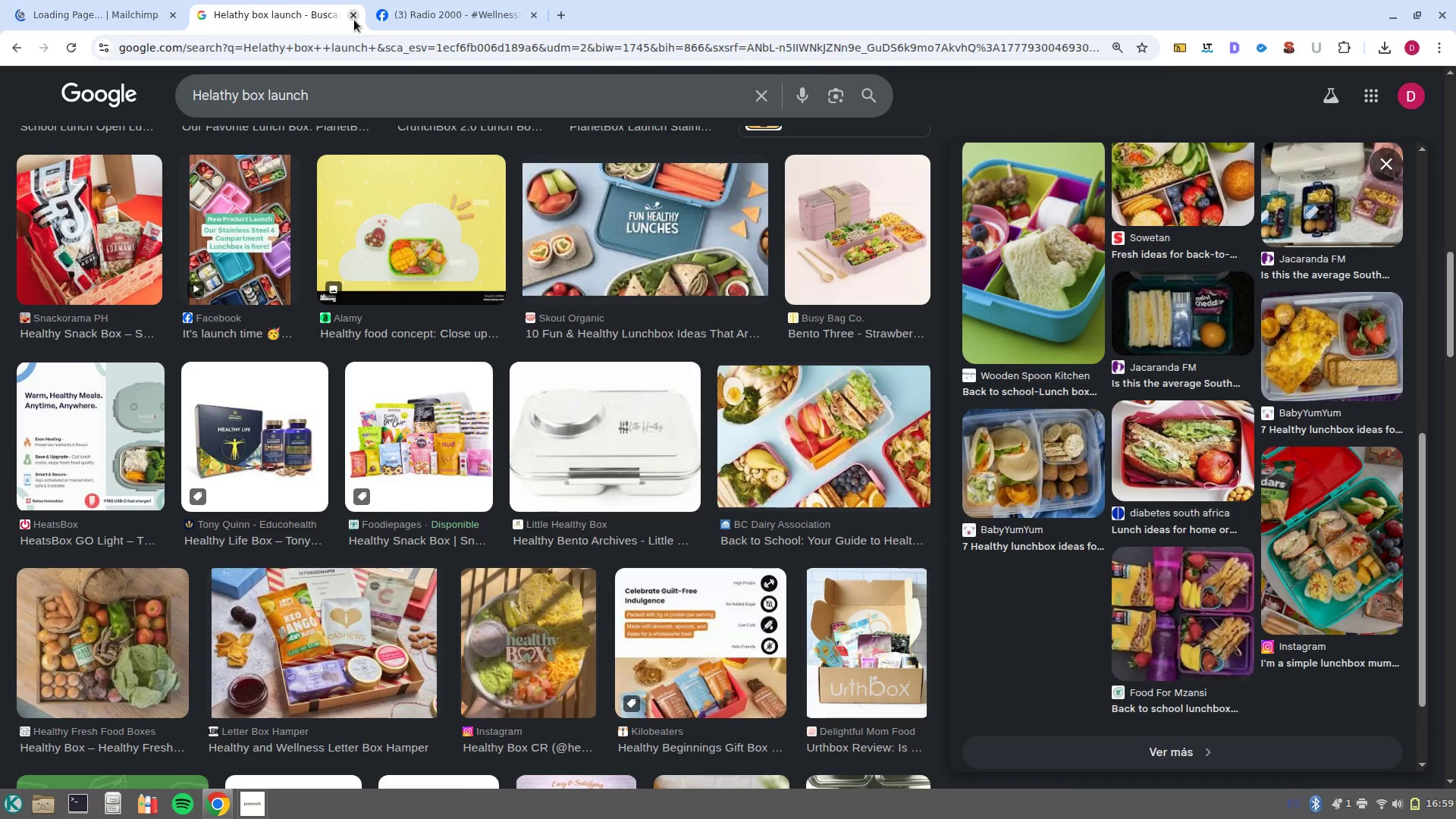 
left_click([354, 20])
 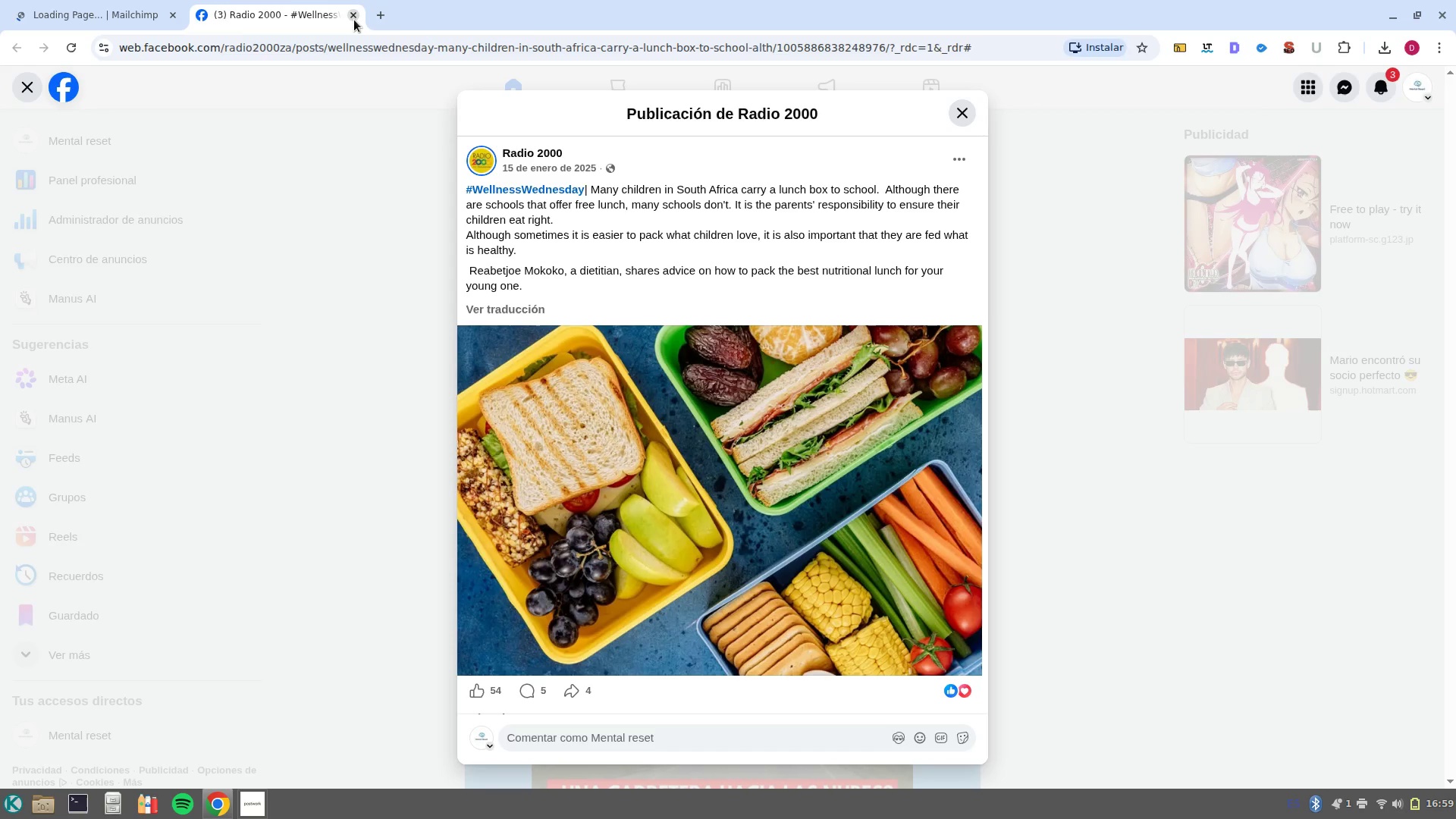 
left_click([354, 20])
 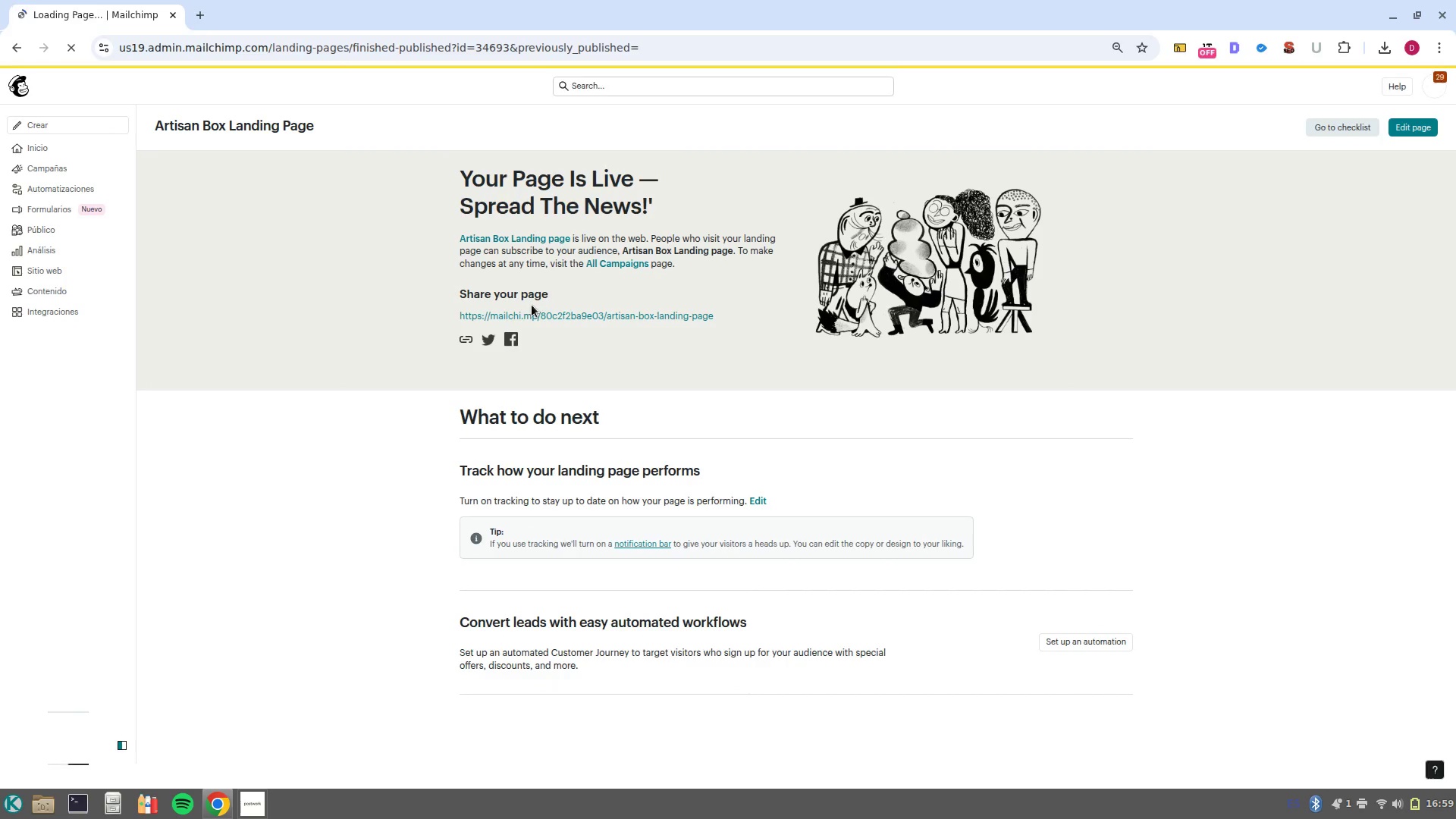 
left_click([538, 320])
 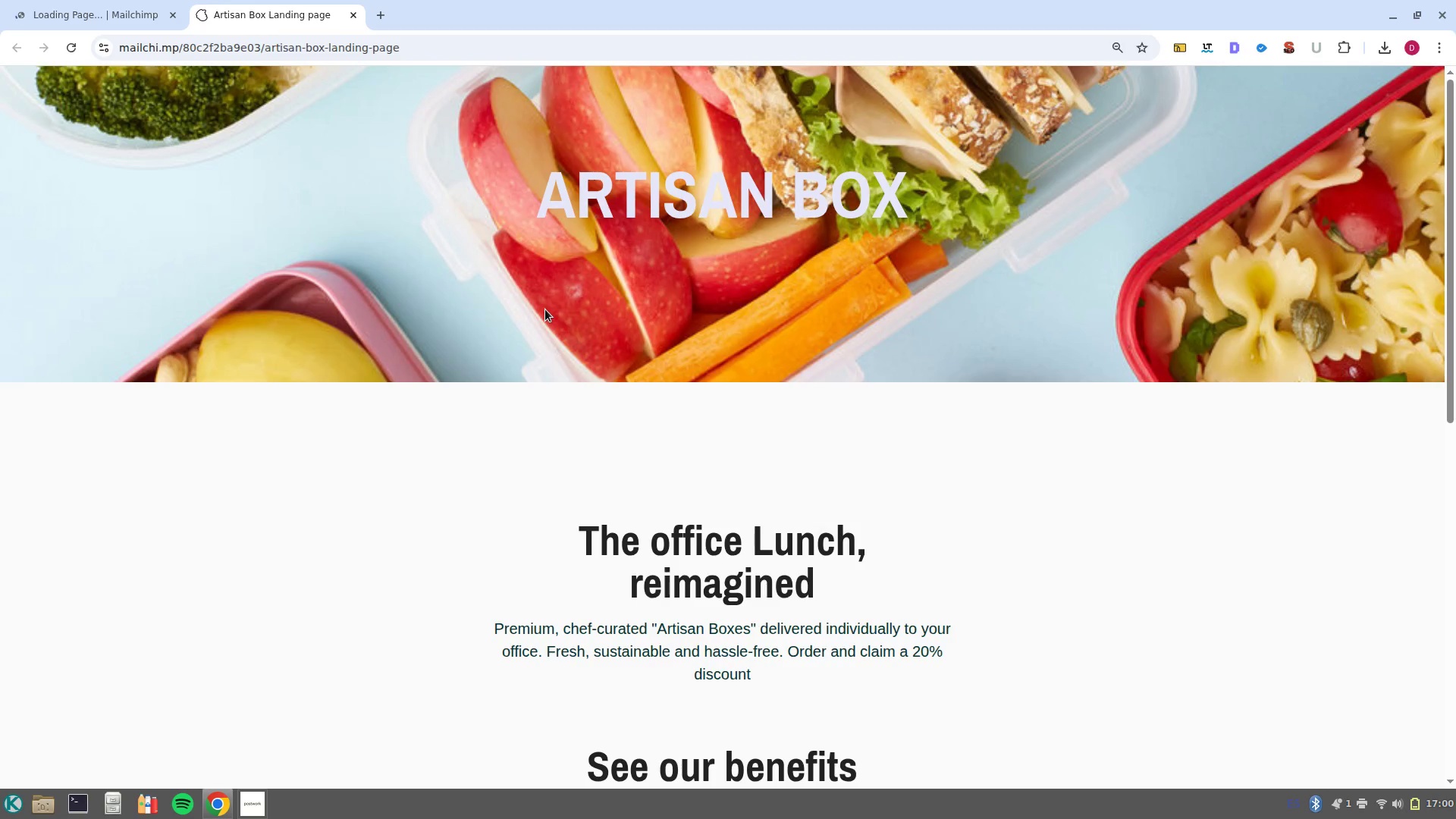 
scroll: coordinate [591, 368], scroll_direction: down, amount: 12.0
 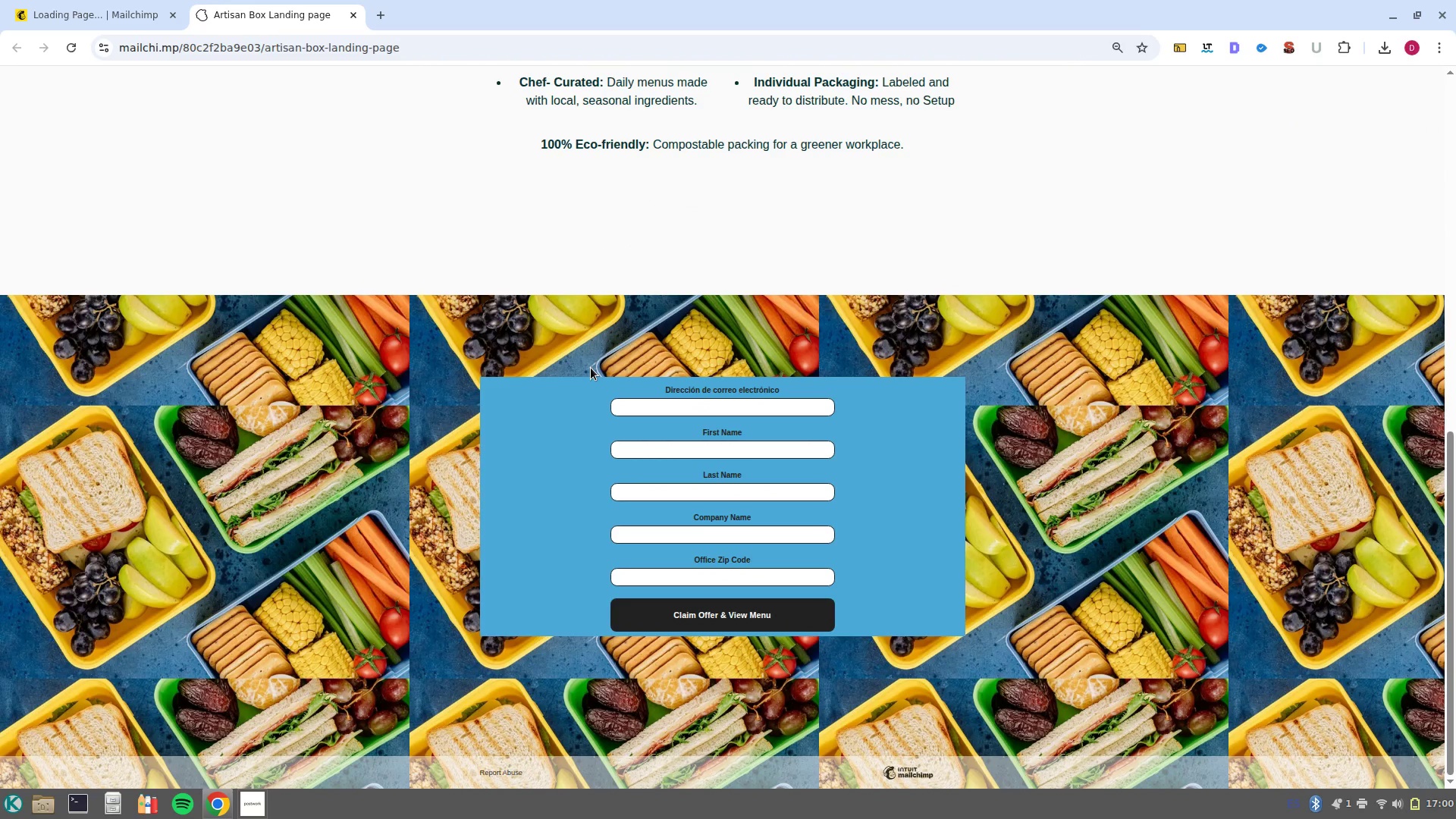 
scroll: coordinate [591, 368], scroll_direction: up, amount: 10.0
 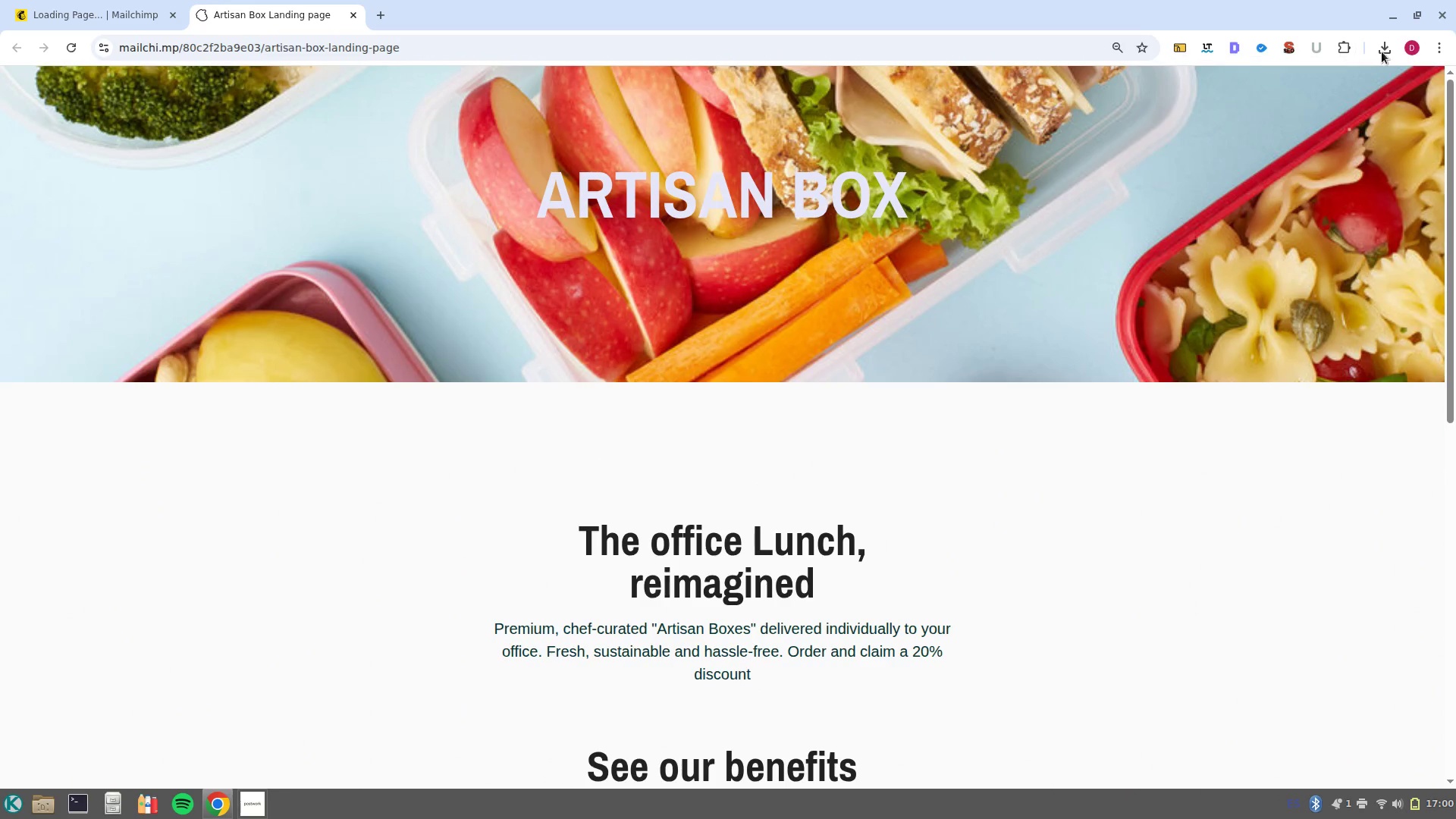 
left_click([1417, 15])
 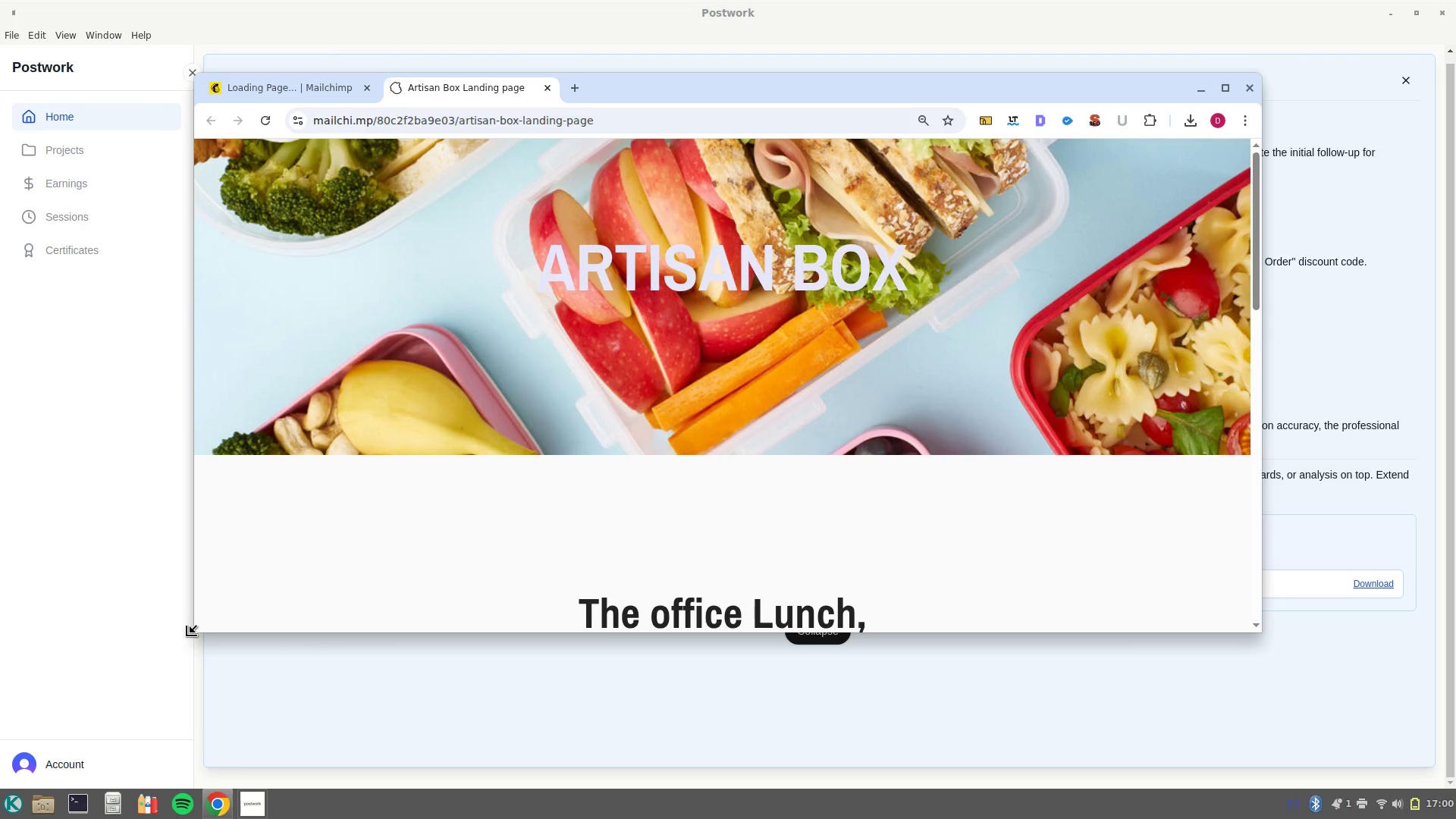 
left_click([196, 634])
 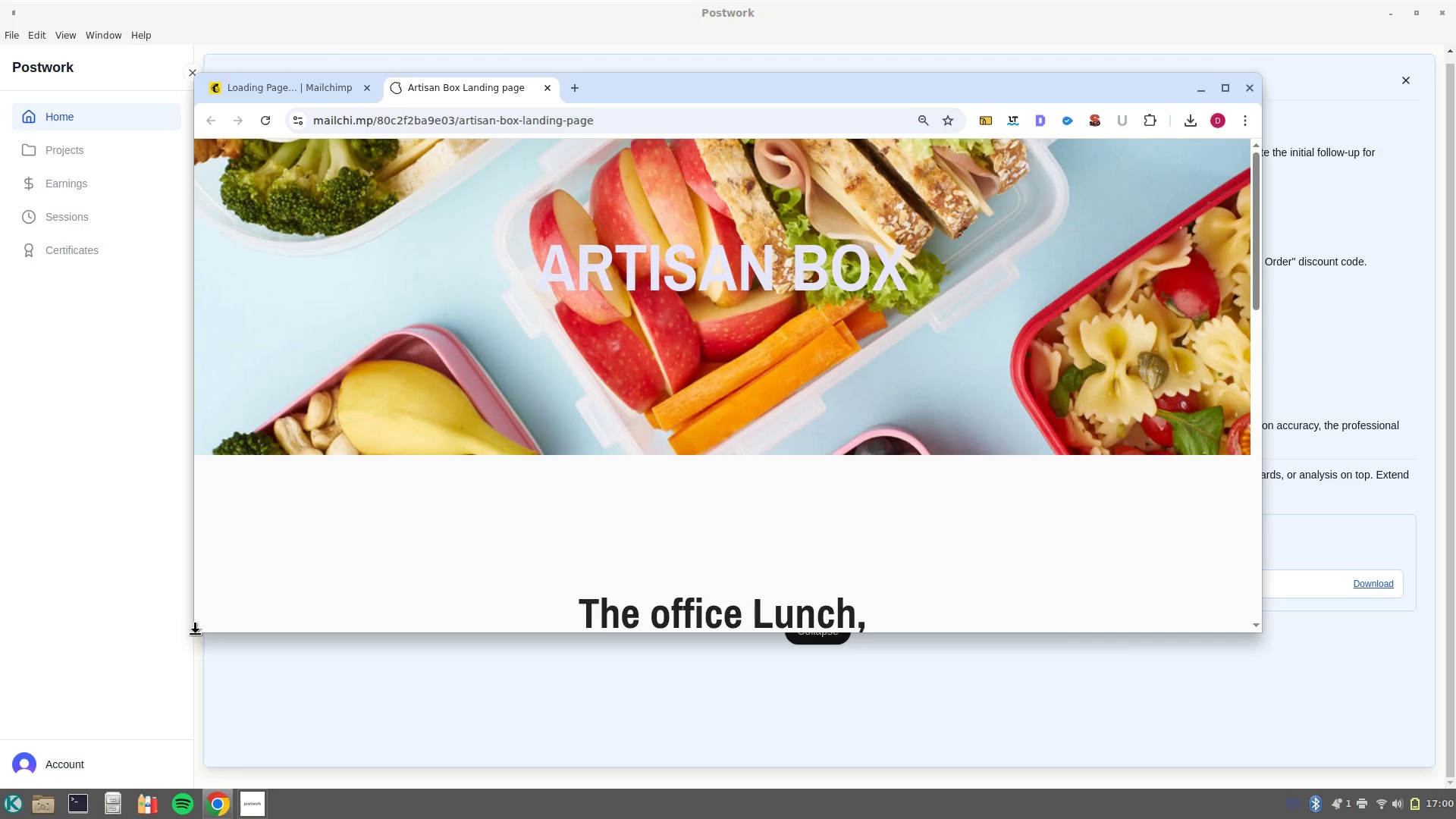 
left_click([195, 634])
 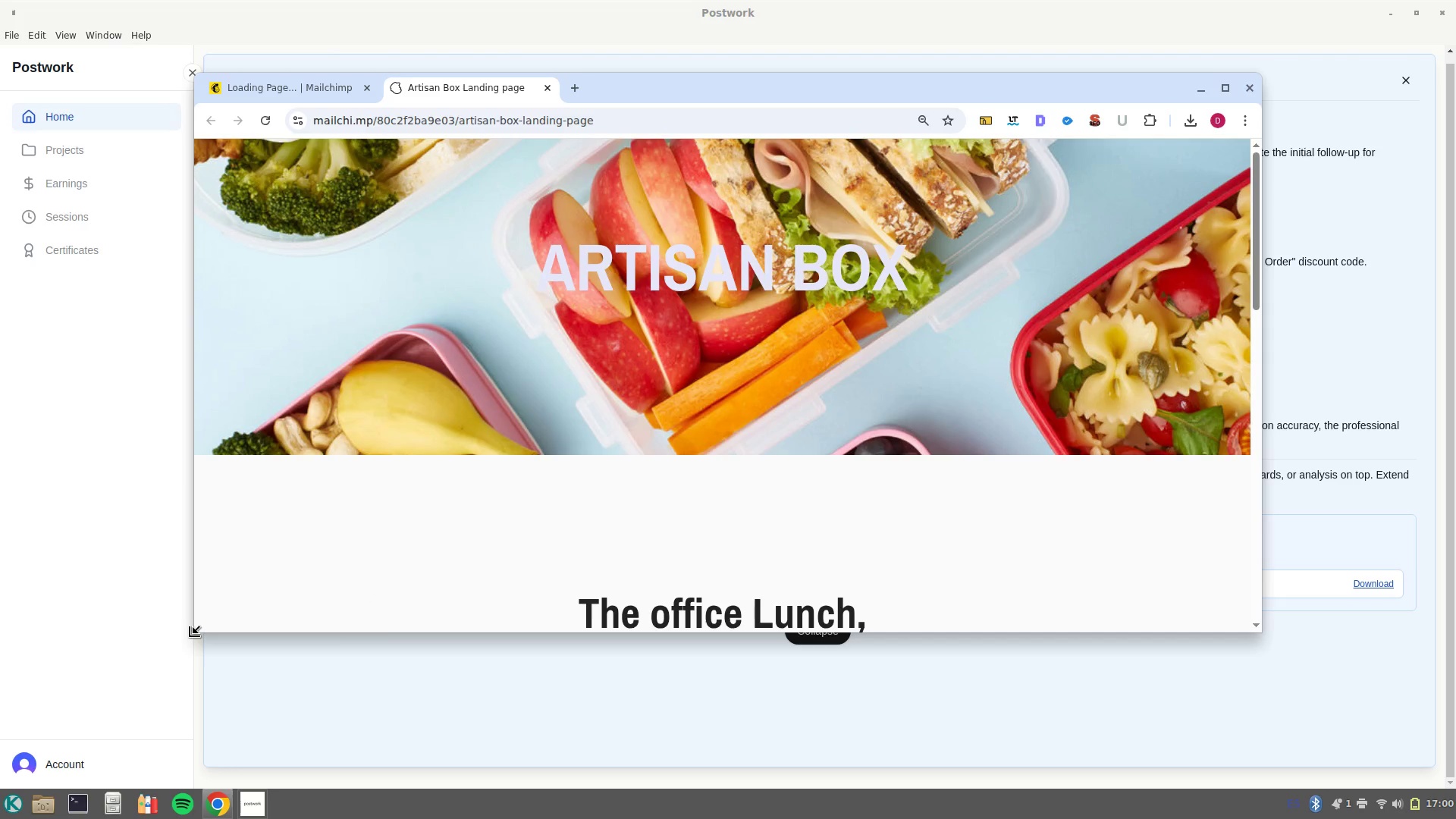 
left_click_drag(start_coordinate=[193, 634], to_coordinate=[977, 673])
 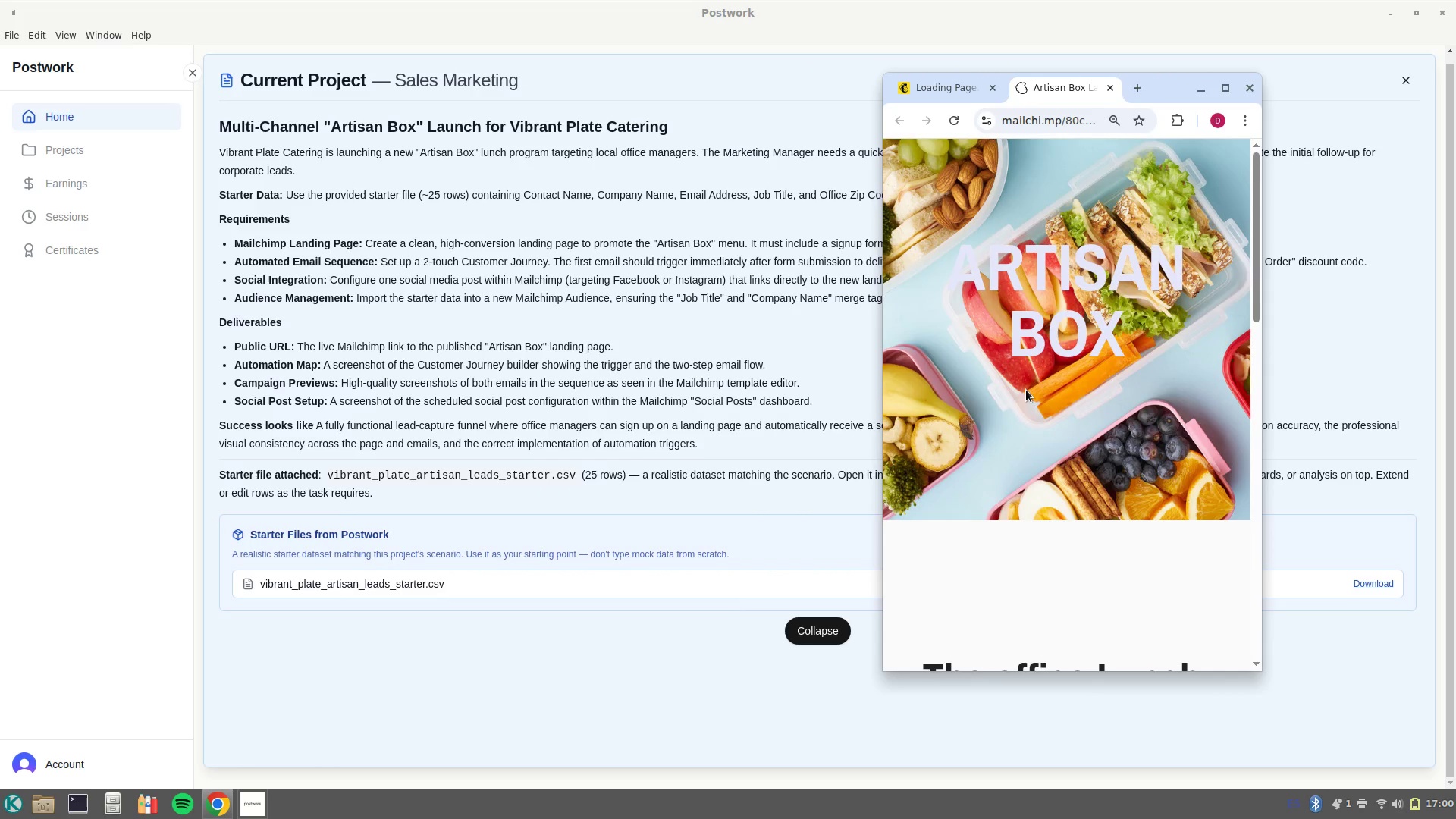 
scroll: coordinate [1046, 433], scroll_direction: down, amount: 15.0
 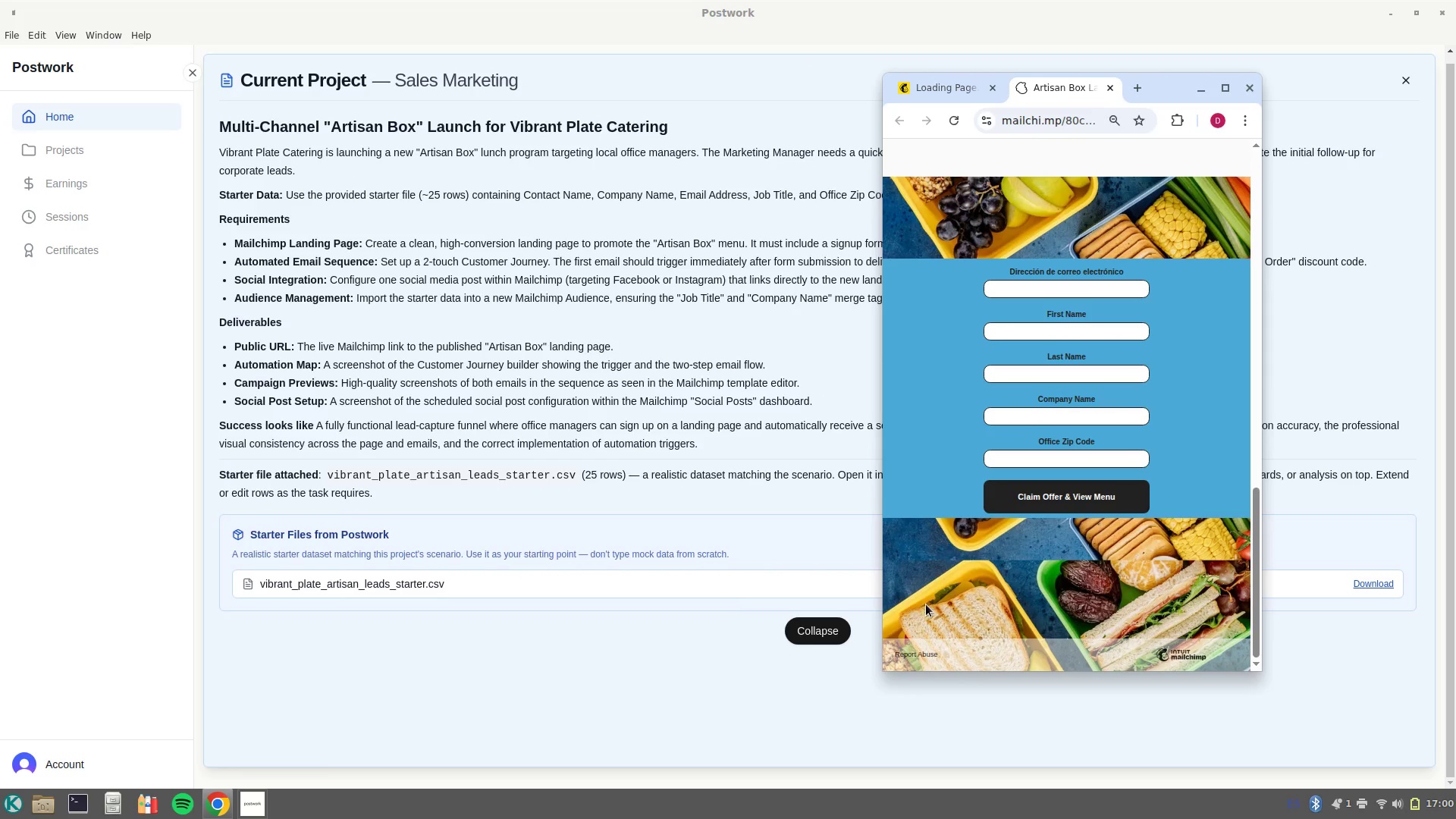 
scroll: coordinate [990, 575], scroll_direction: up, amount: 9.0
 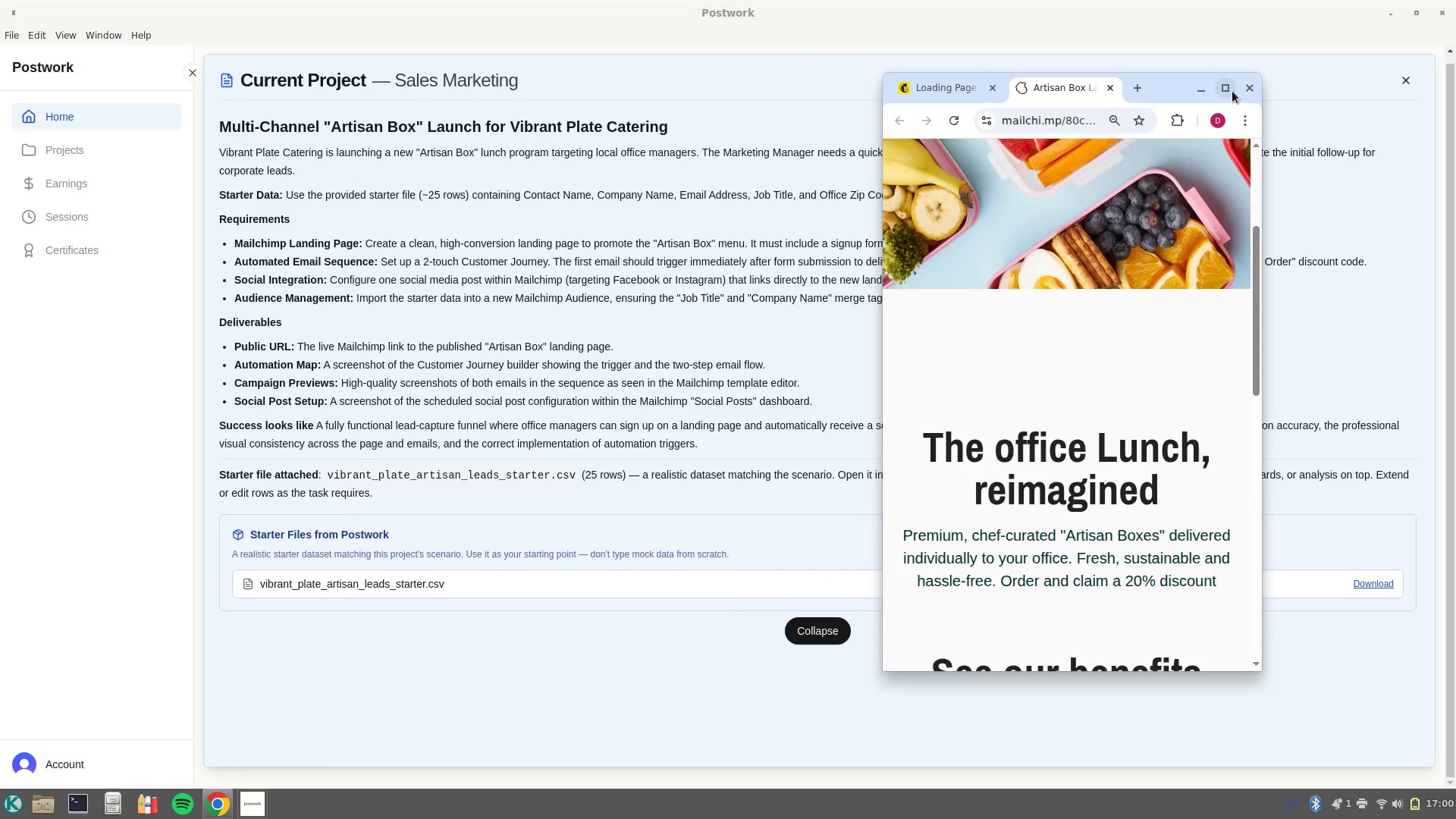 
left_click([1227, 89])
 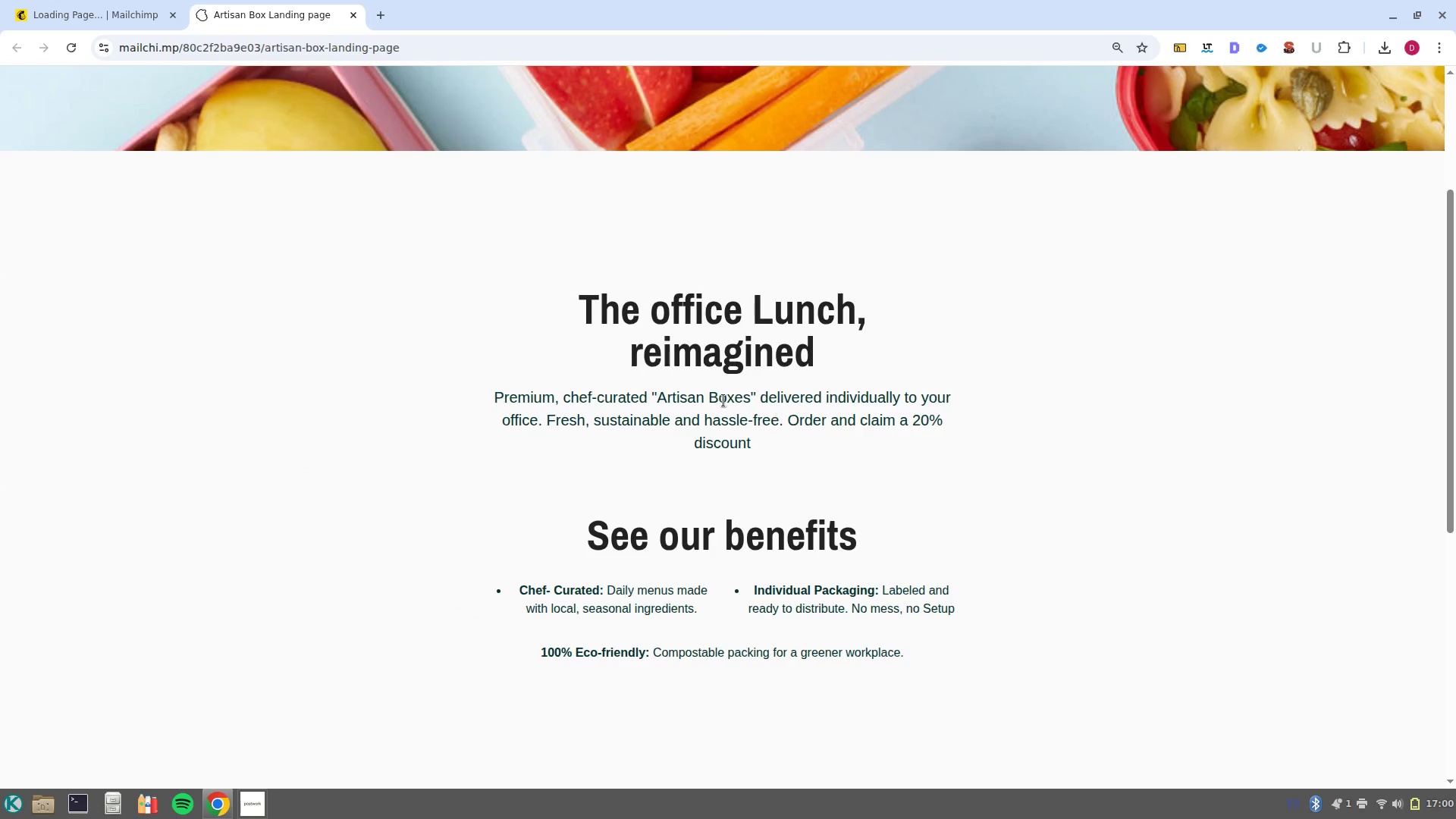 
scroll: coordinate [845, 432], scroll_direction: up, amount: 16.0
 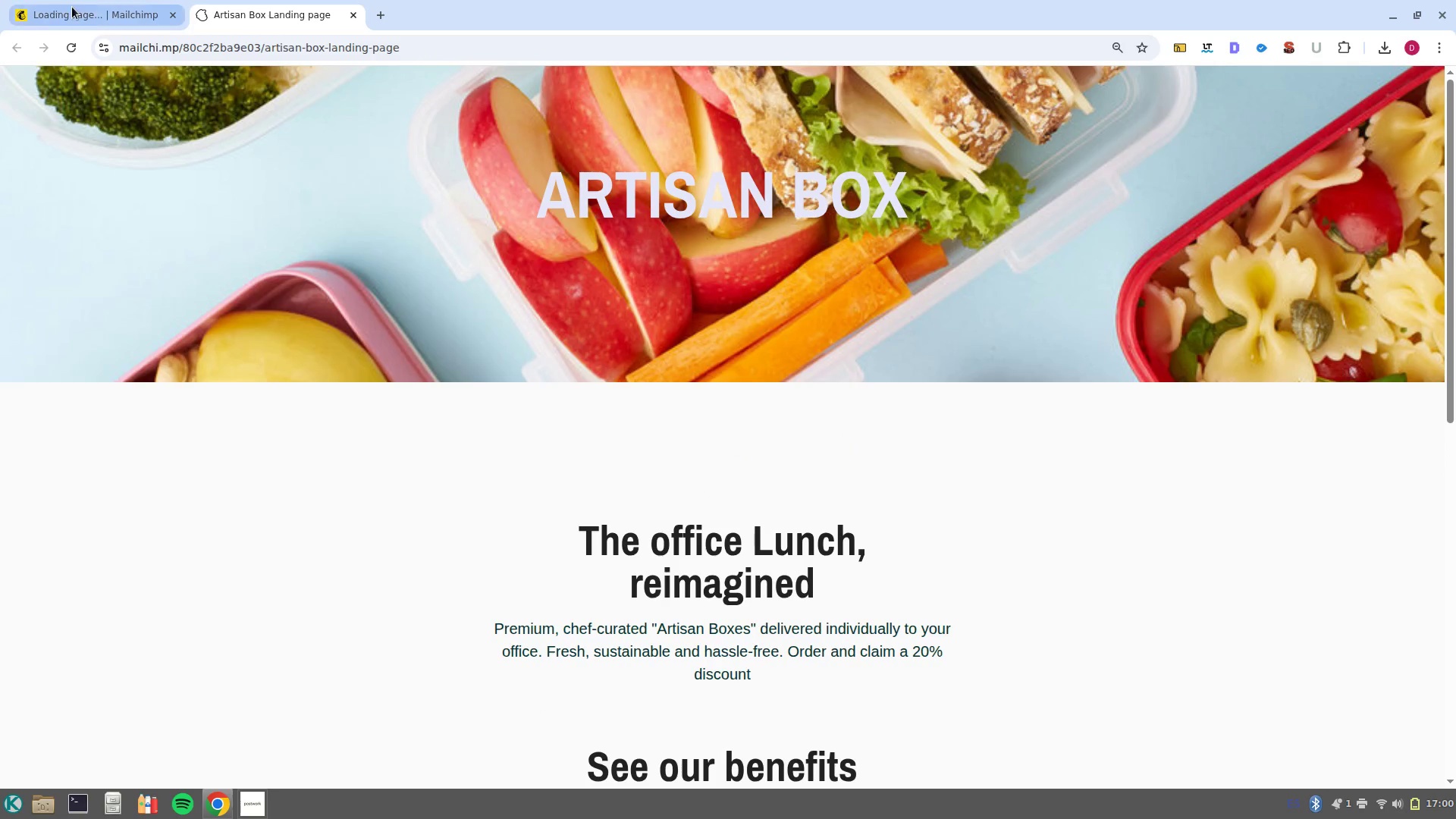 
left_click([72, 7])
 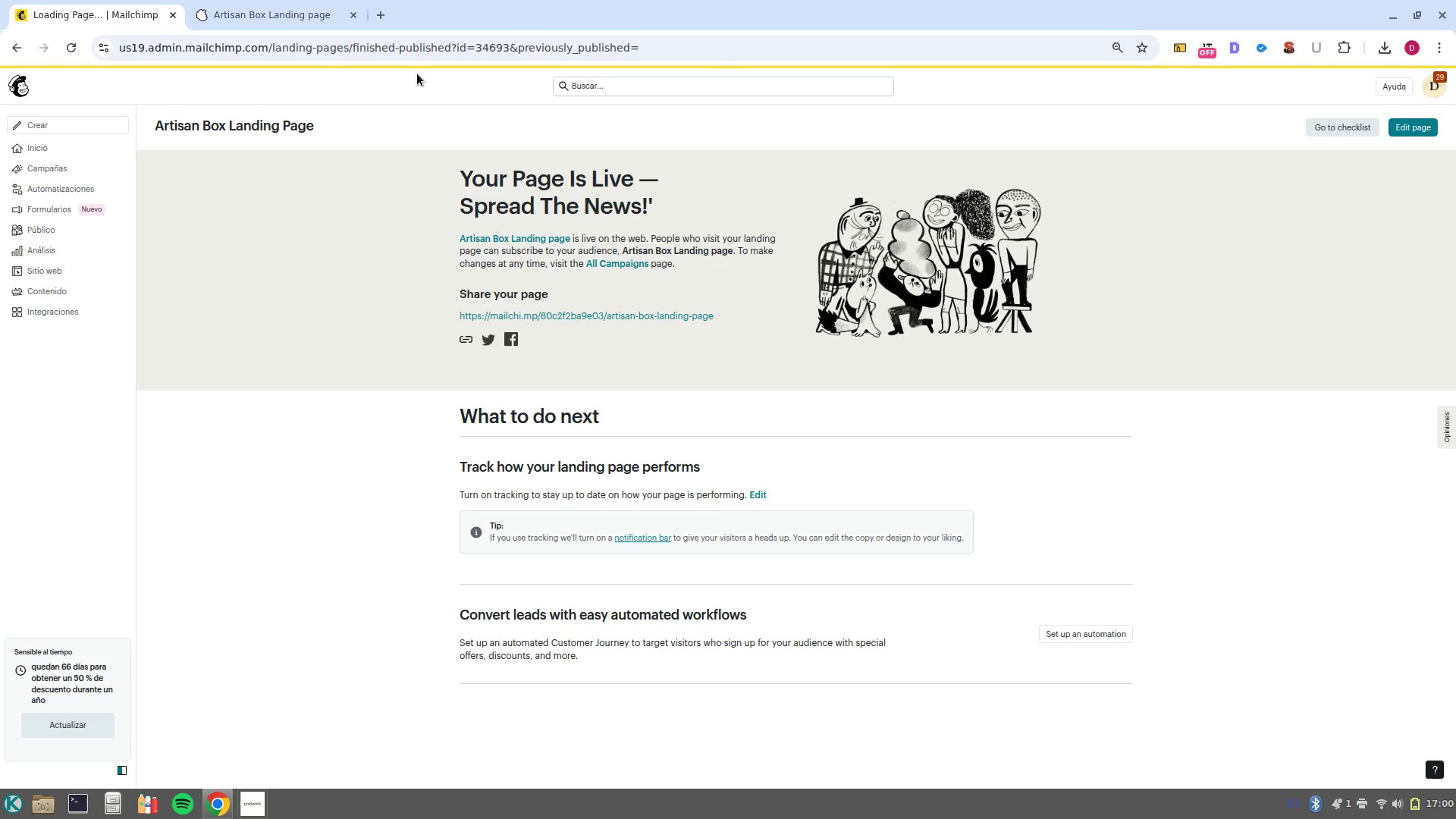 
wait(14.85)
 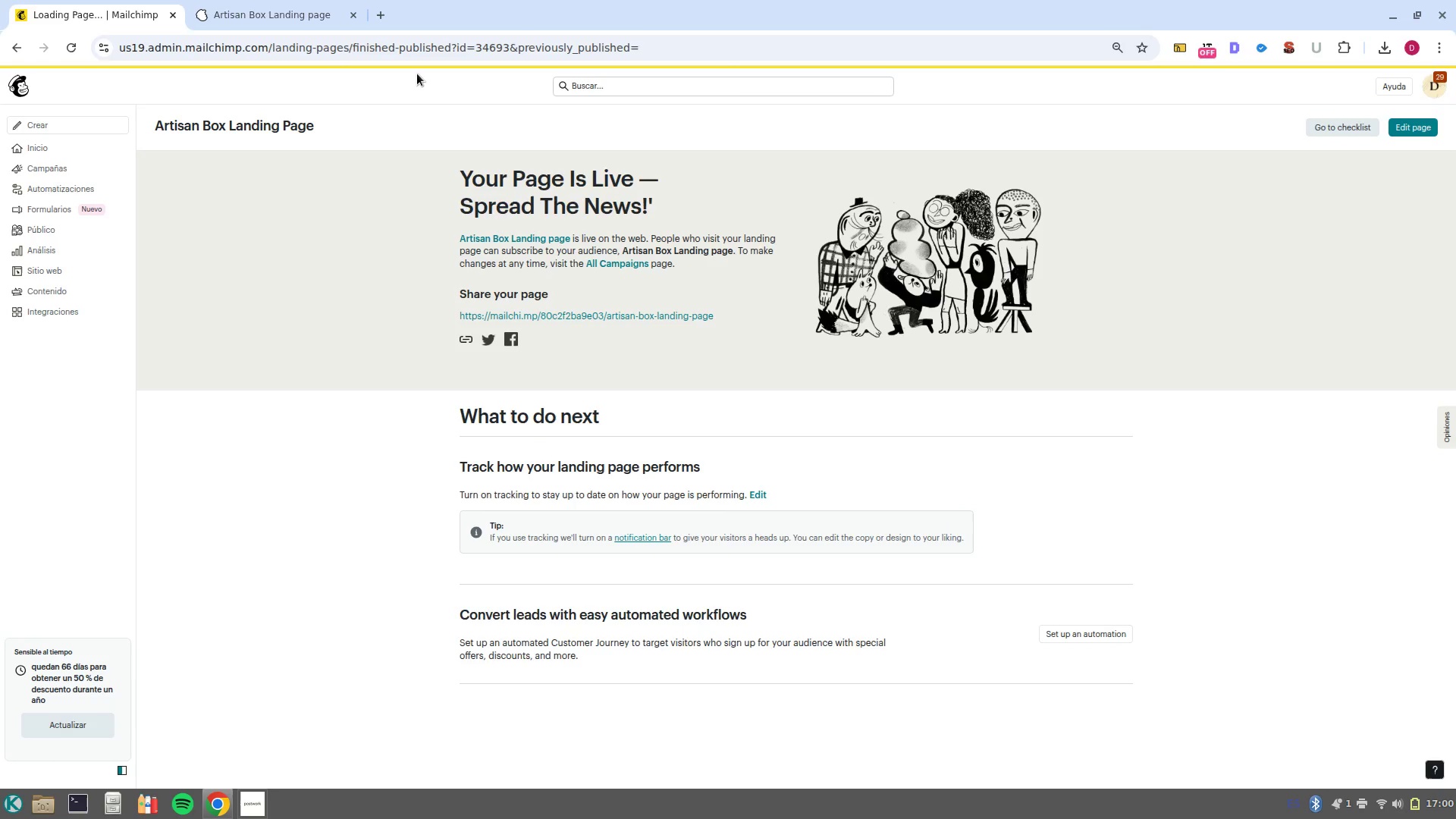 
left_click([71, 195])
 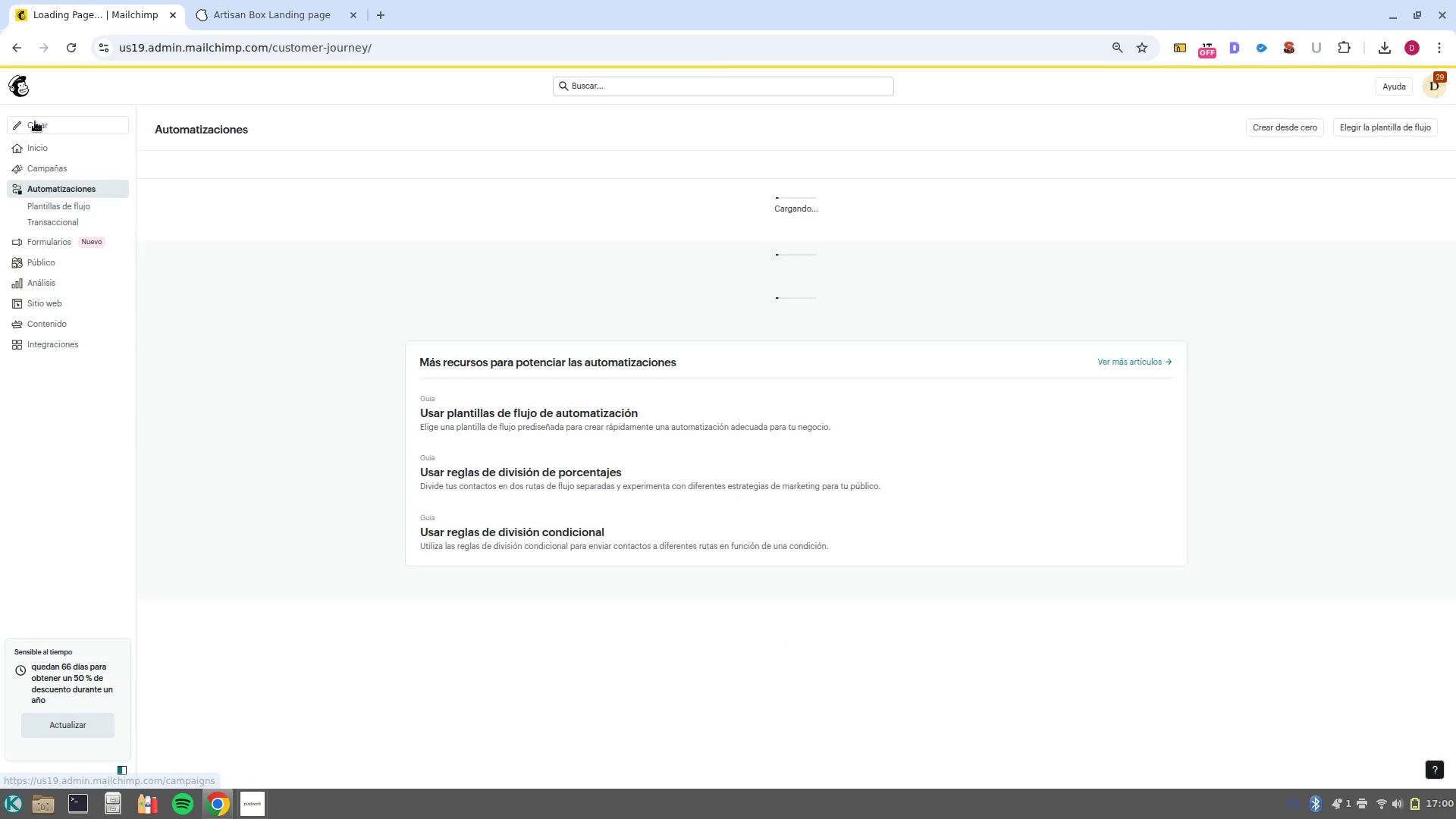 
left_click([40, 127])
 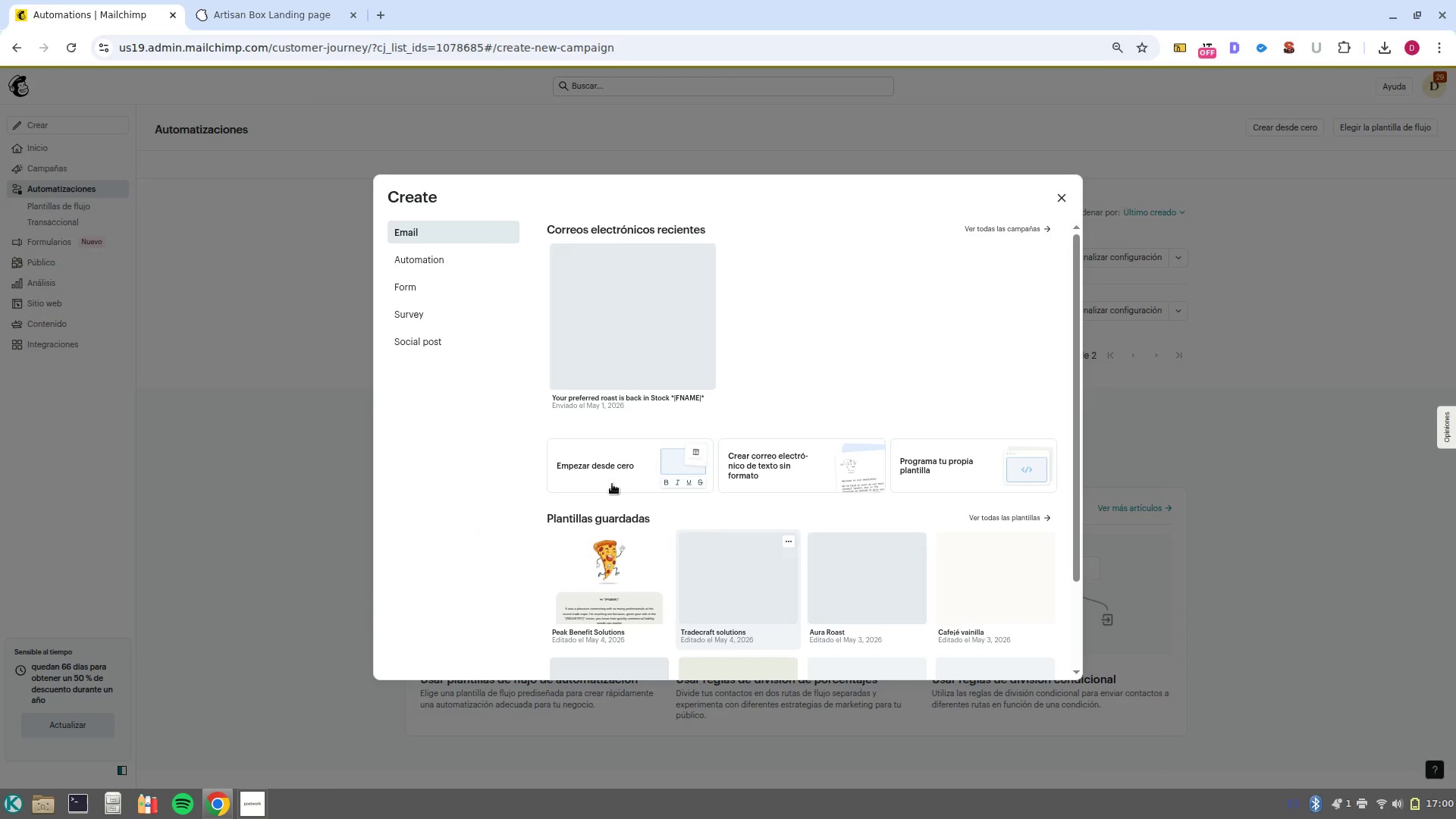 
left_click([642, 471])
 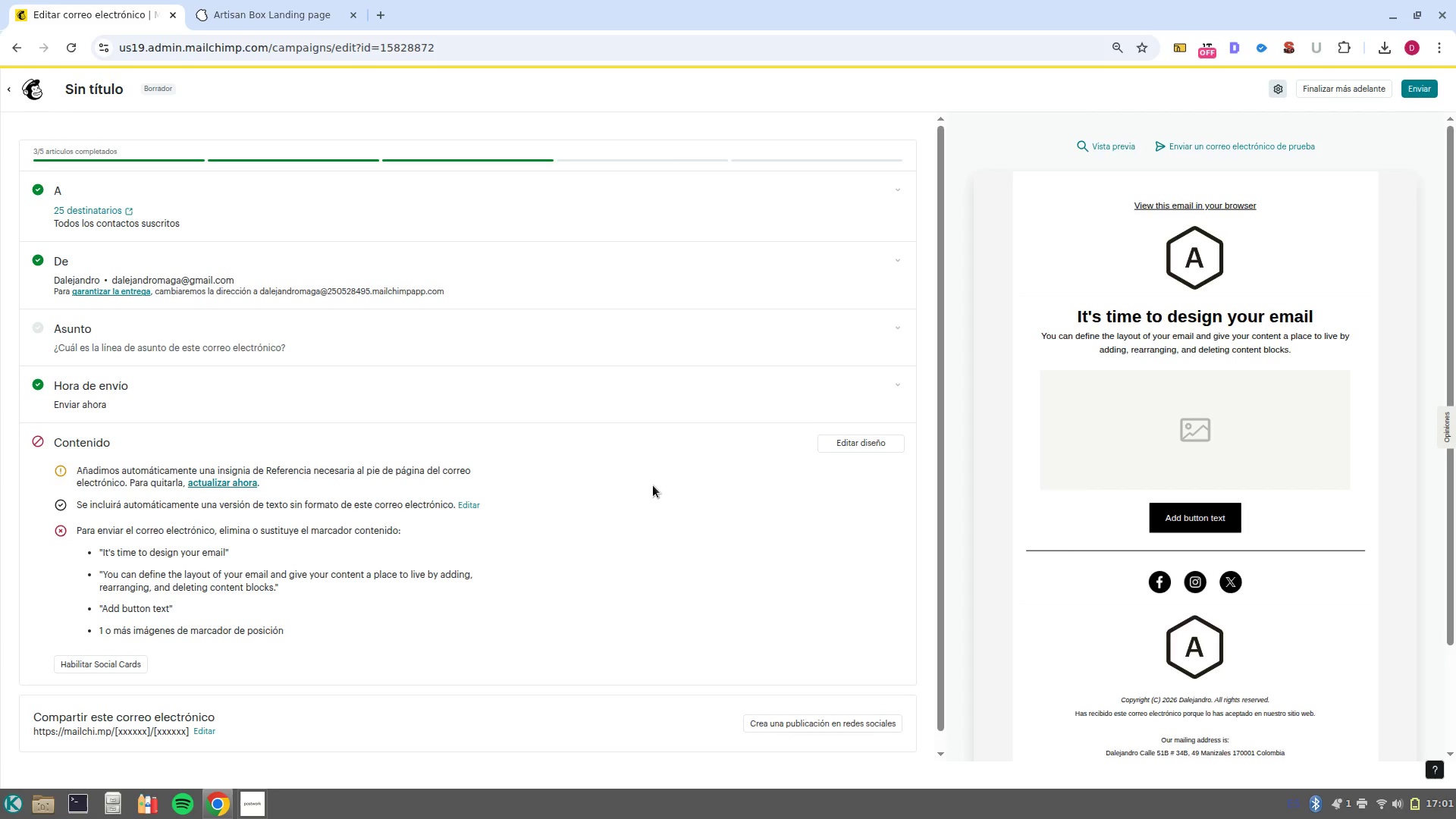 
wait(44.08)
 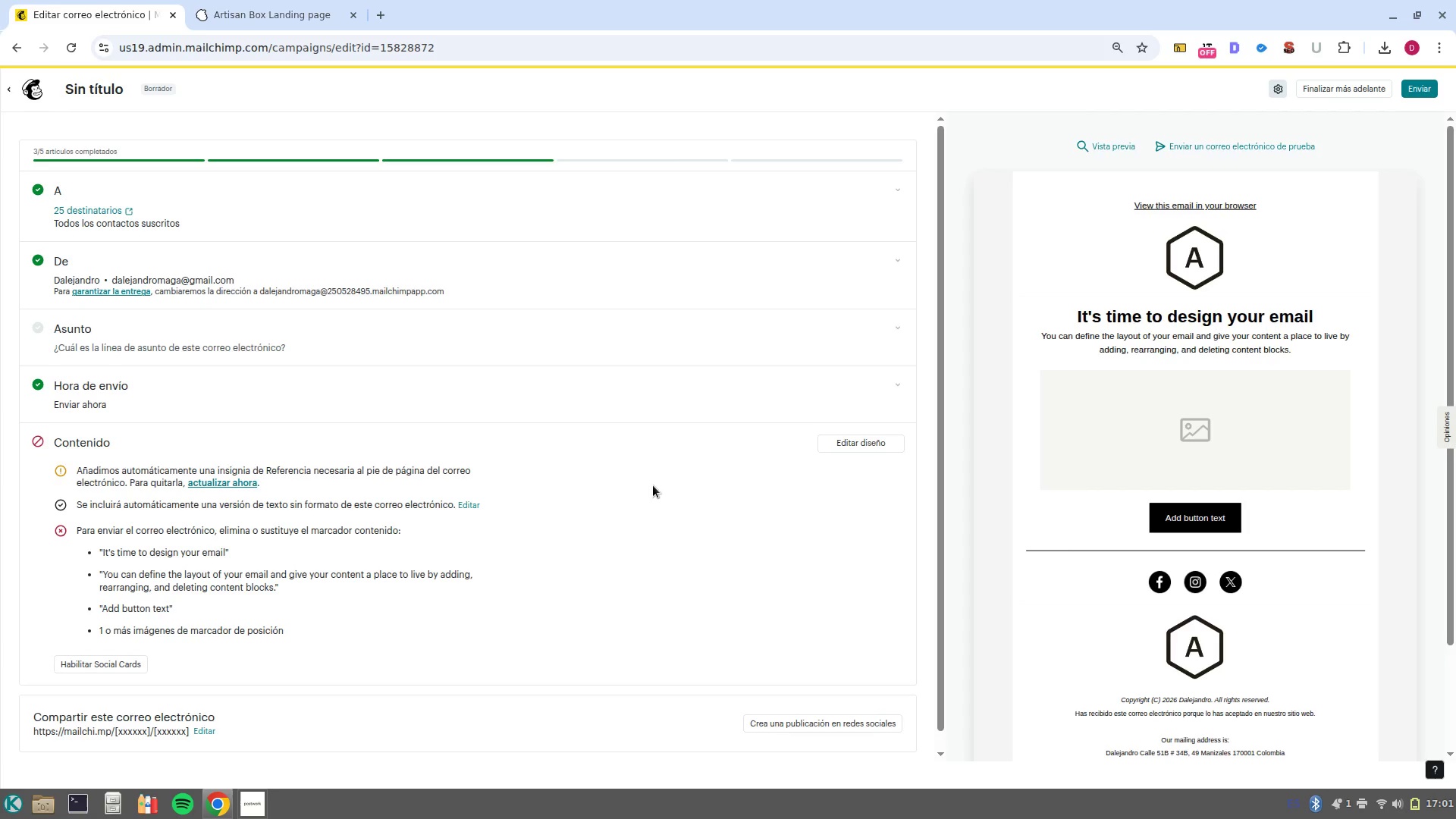 
left_click([1217, 770])
 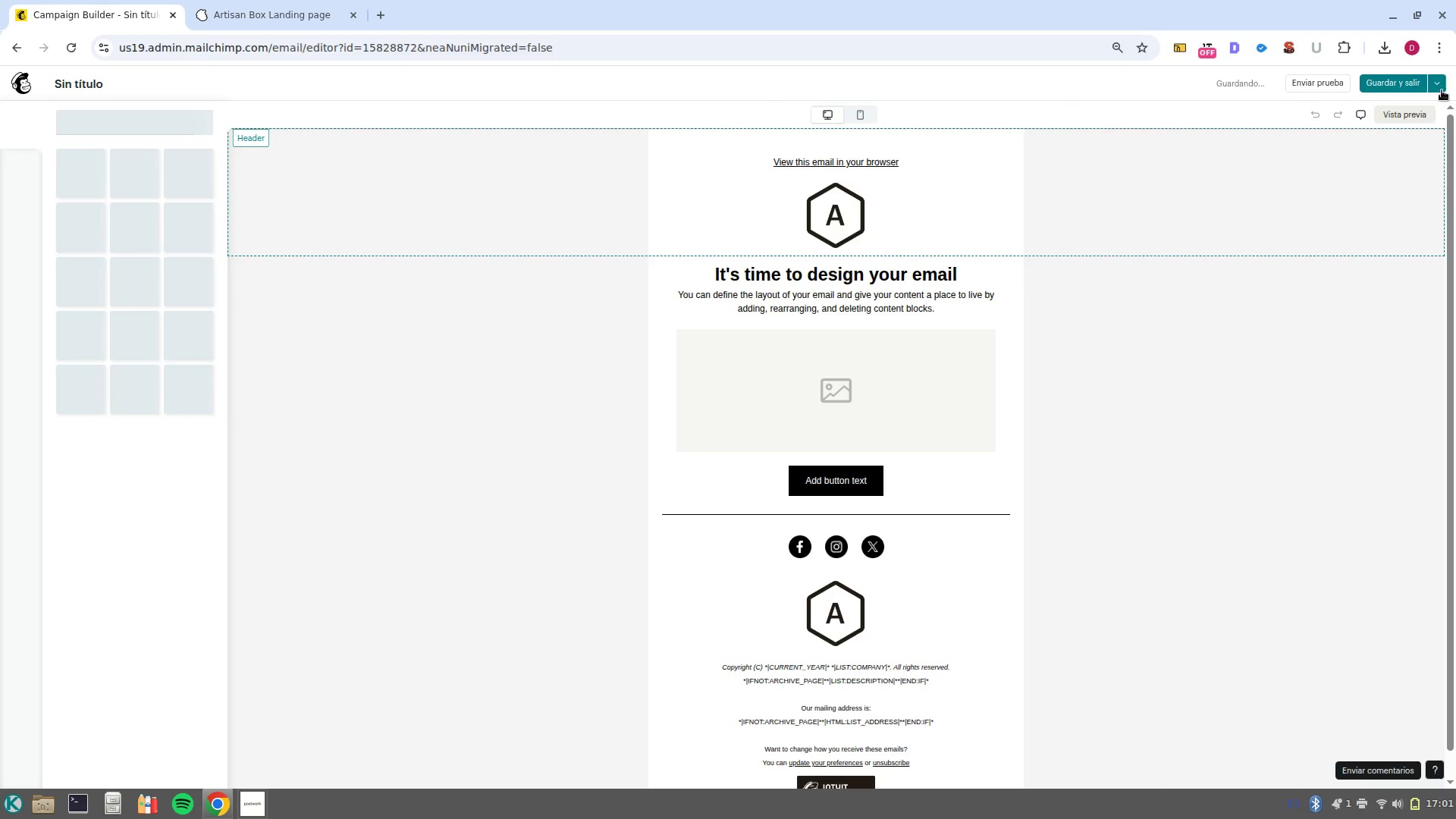 
left_click([1437, 86])
 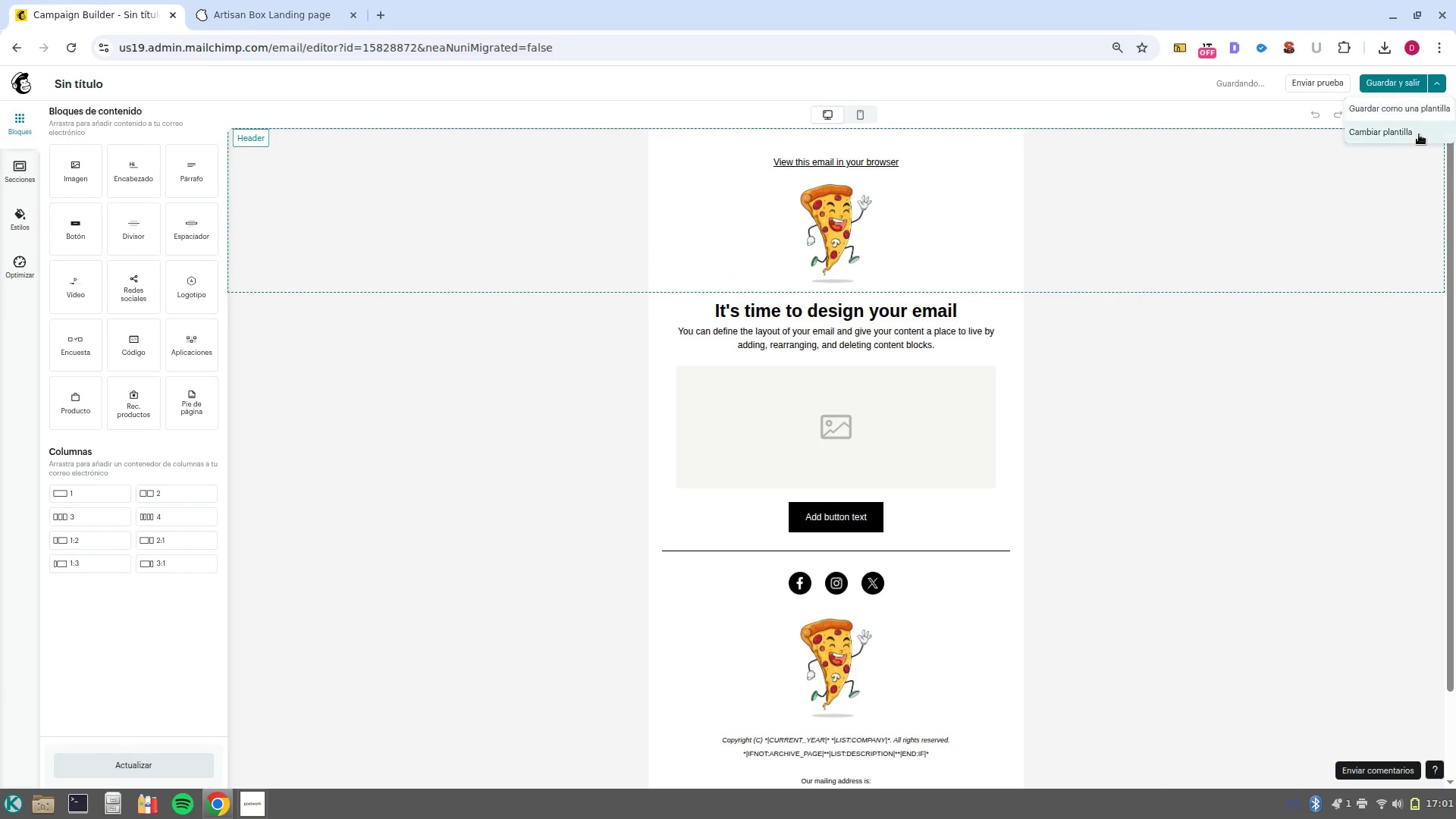 
left_click([1419, 134])
 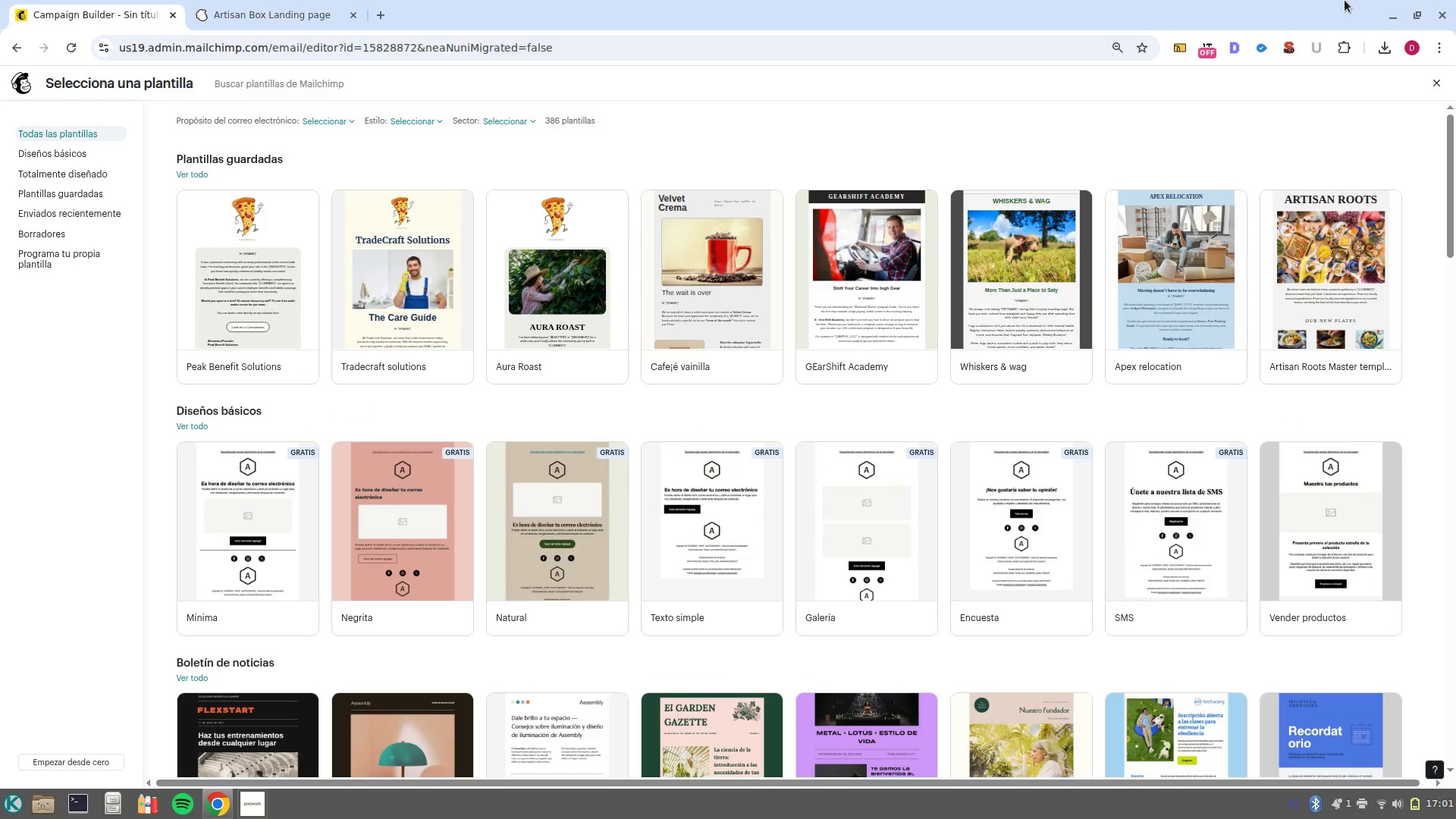 
wait(12.48)
 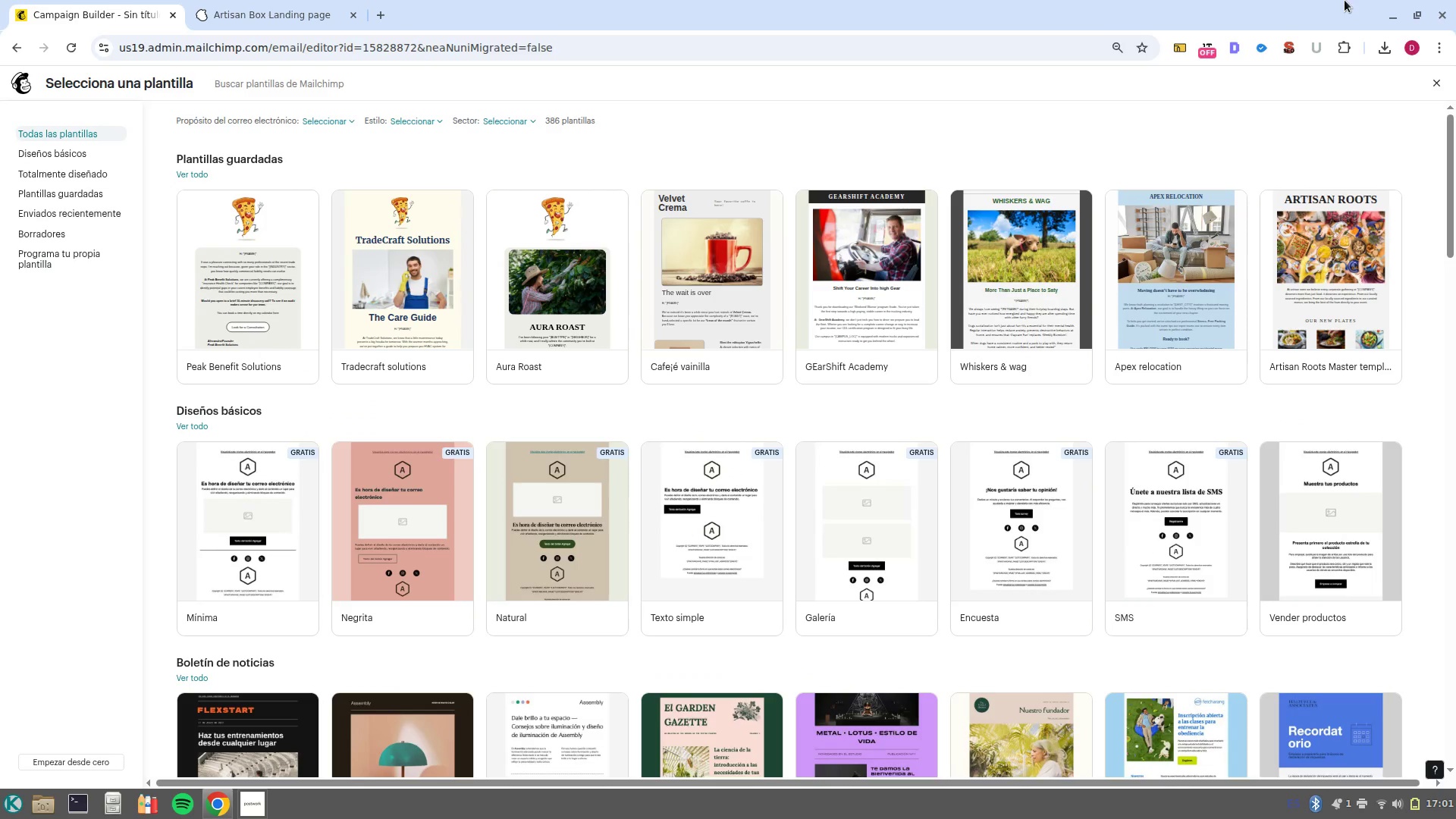 
left_click([727, 277])
 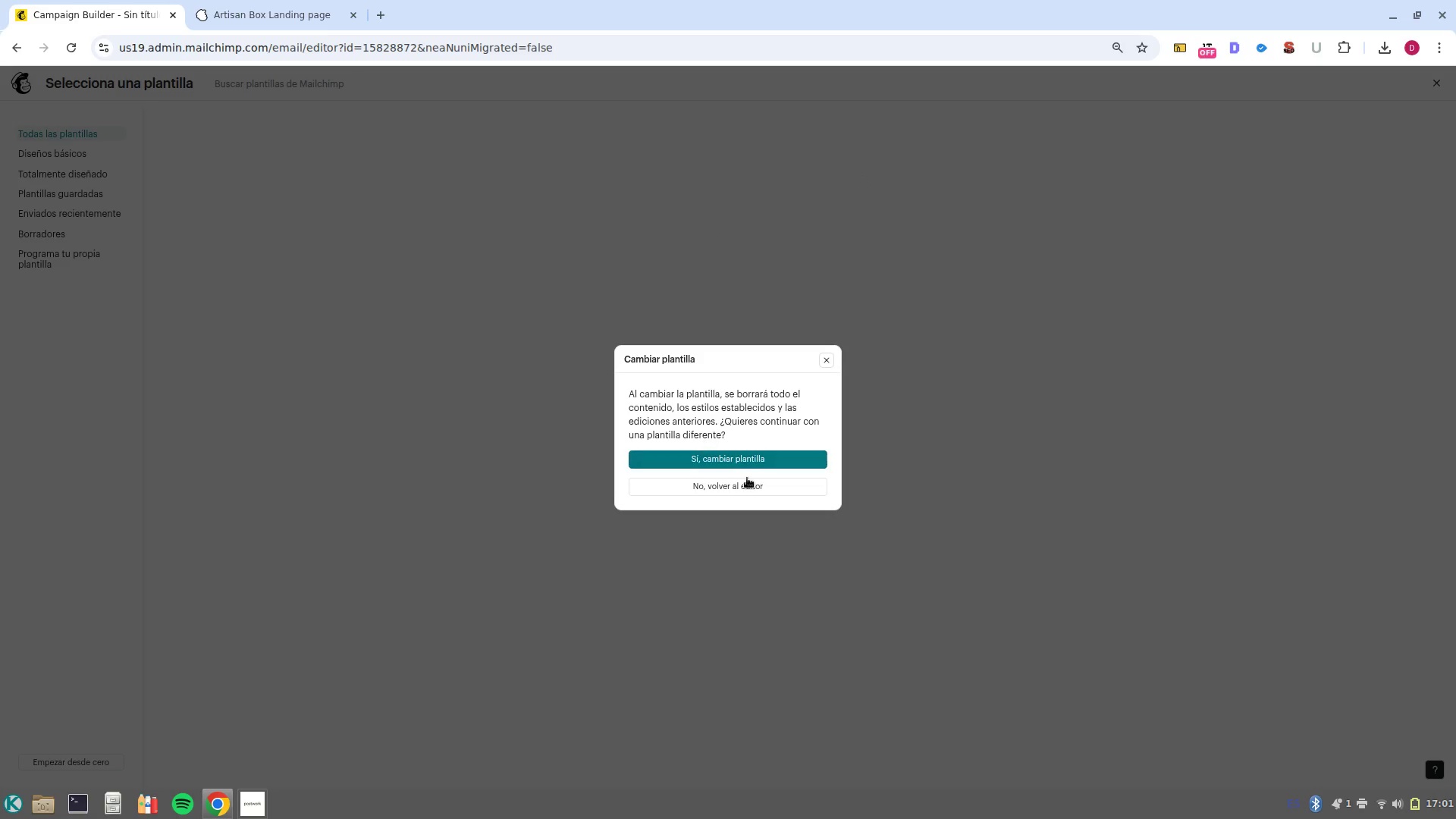 
left_click([765, 461])
 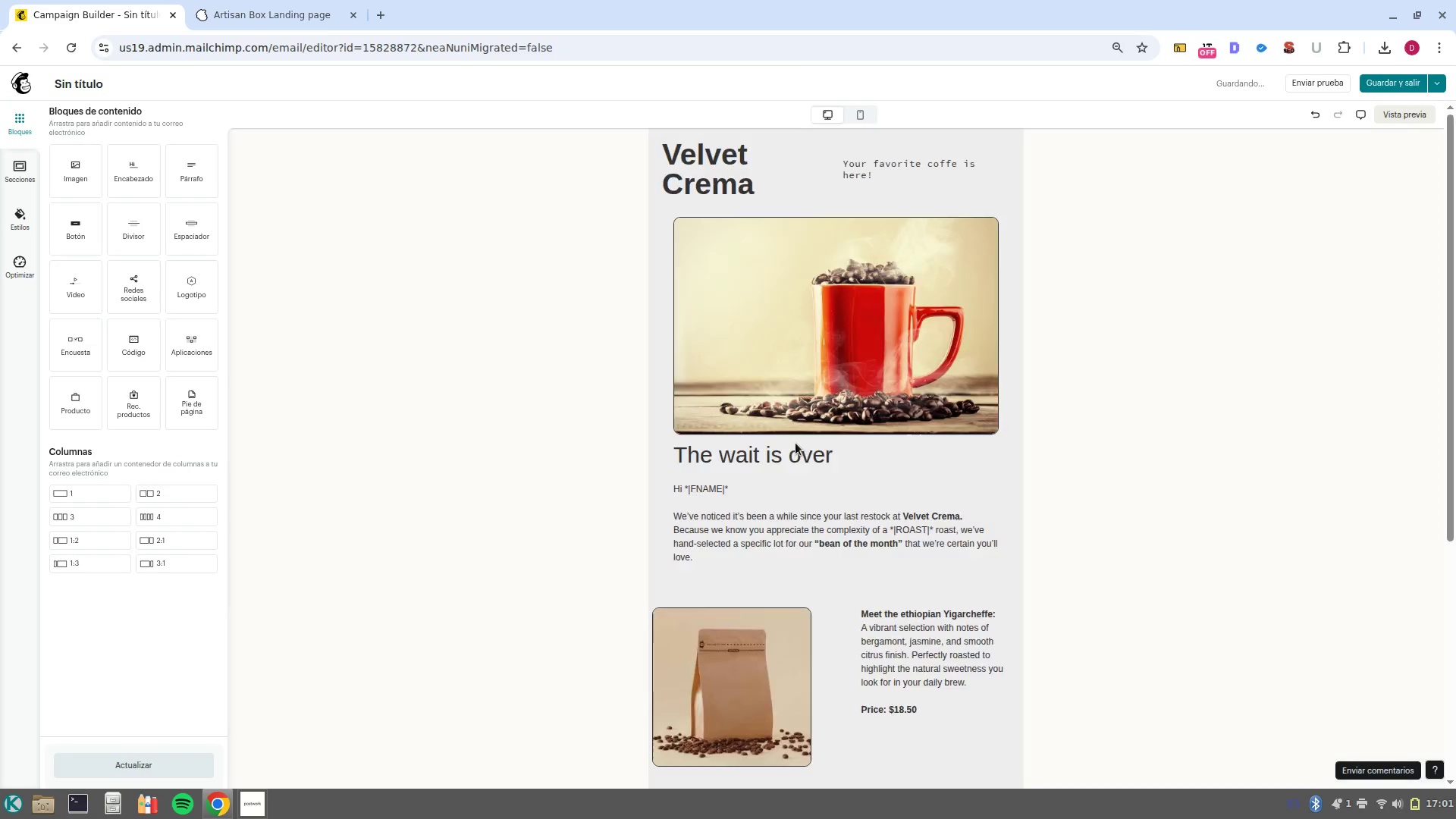 
wait(12.56)
 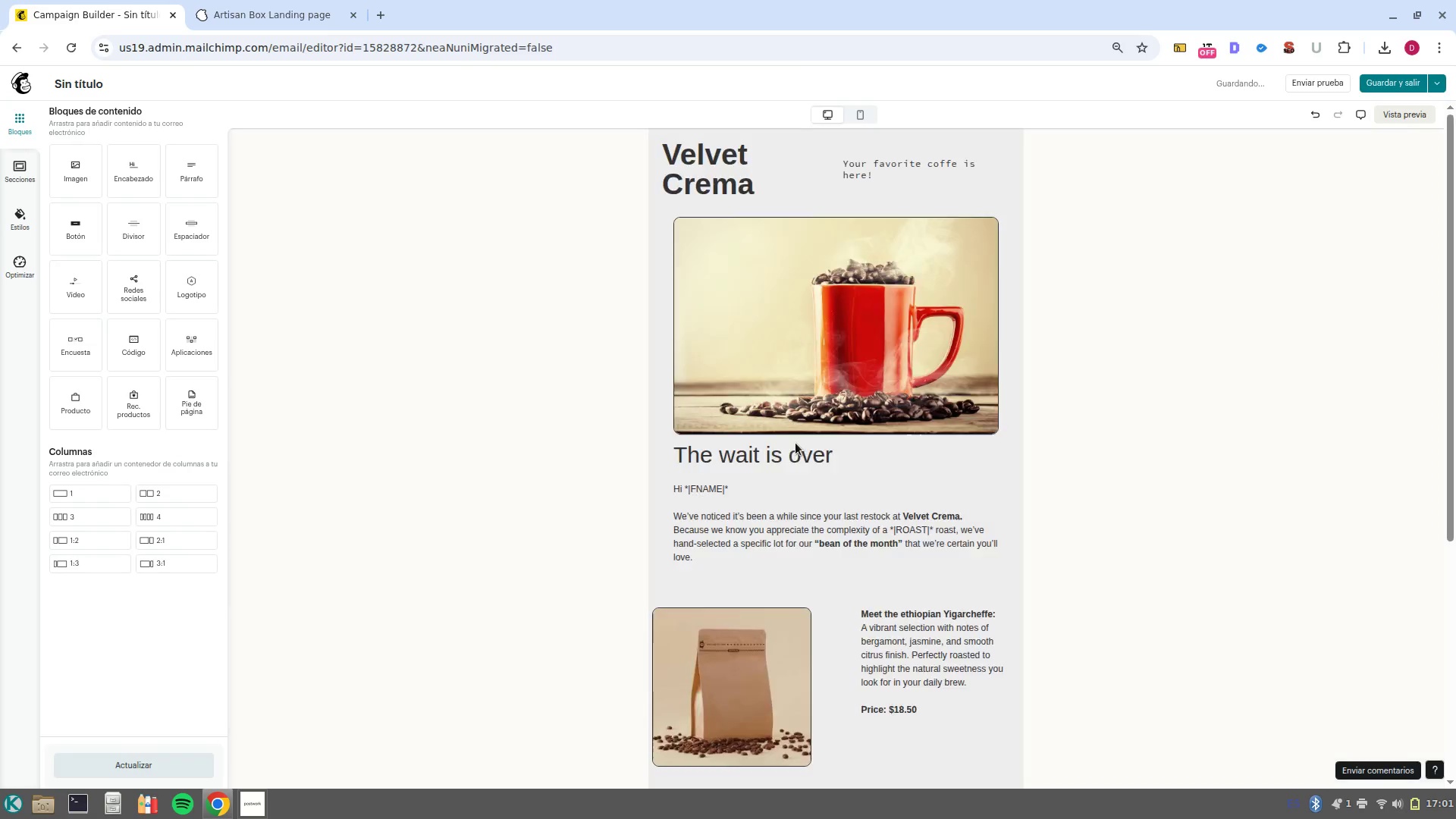 
left_click([20, 218])
 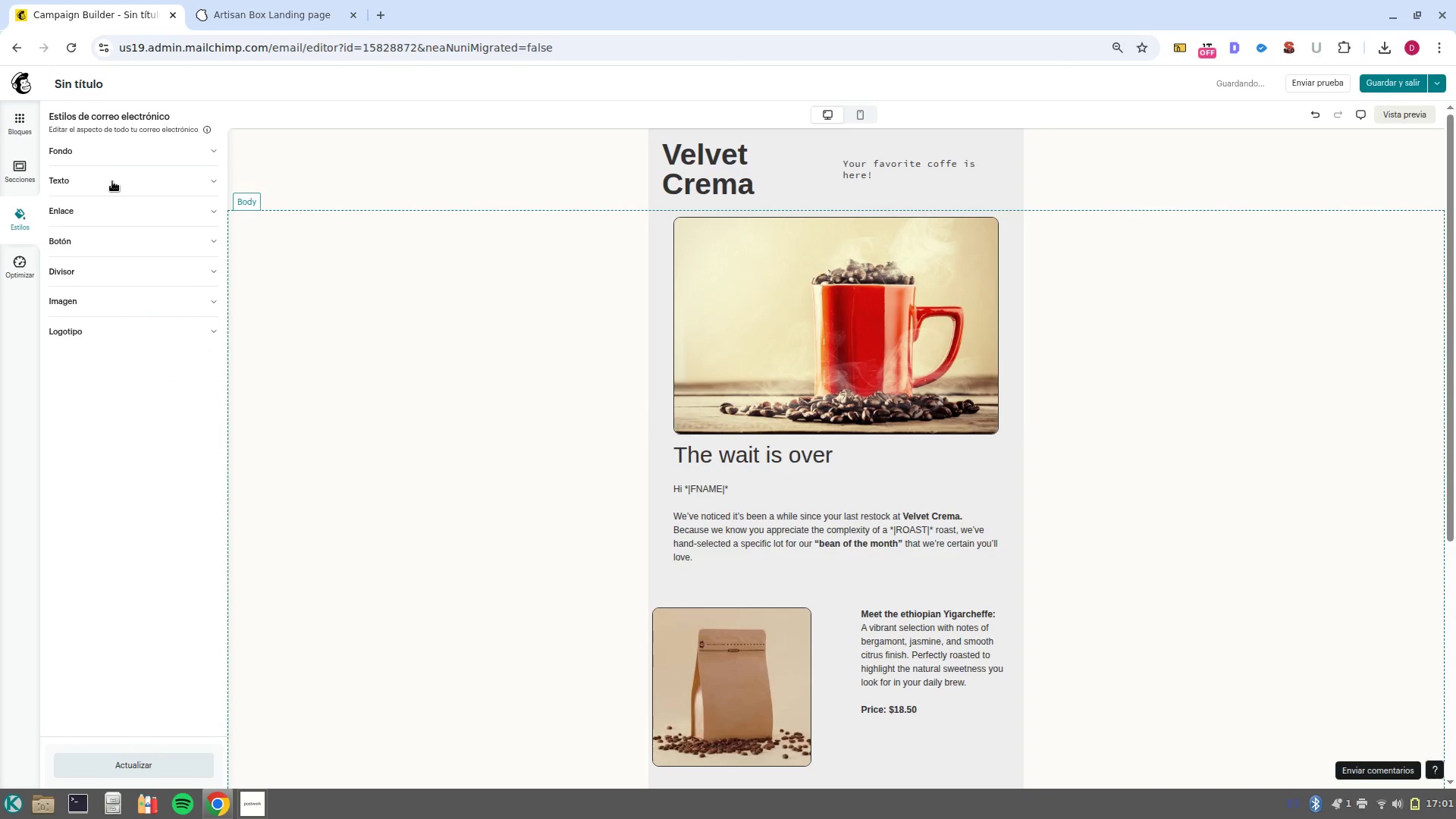 
left_click([118, 152])
 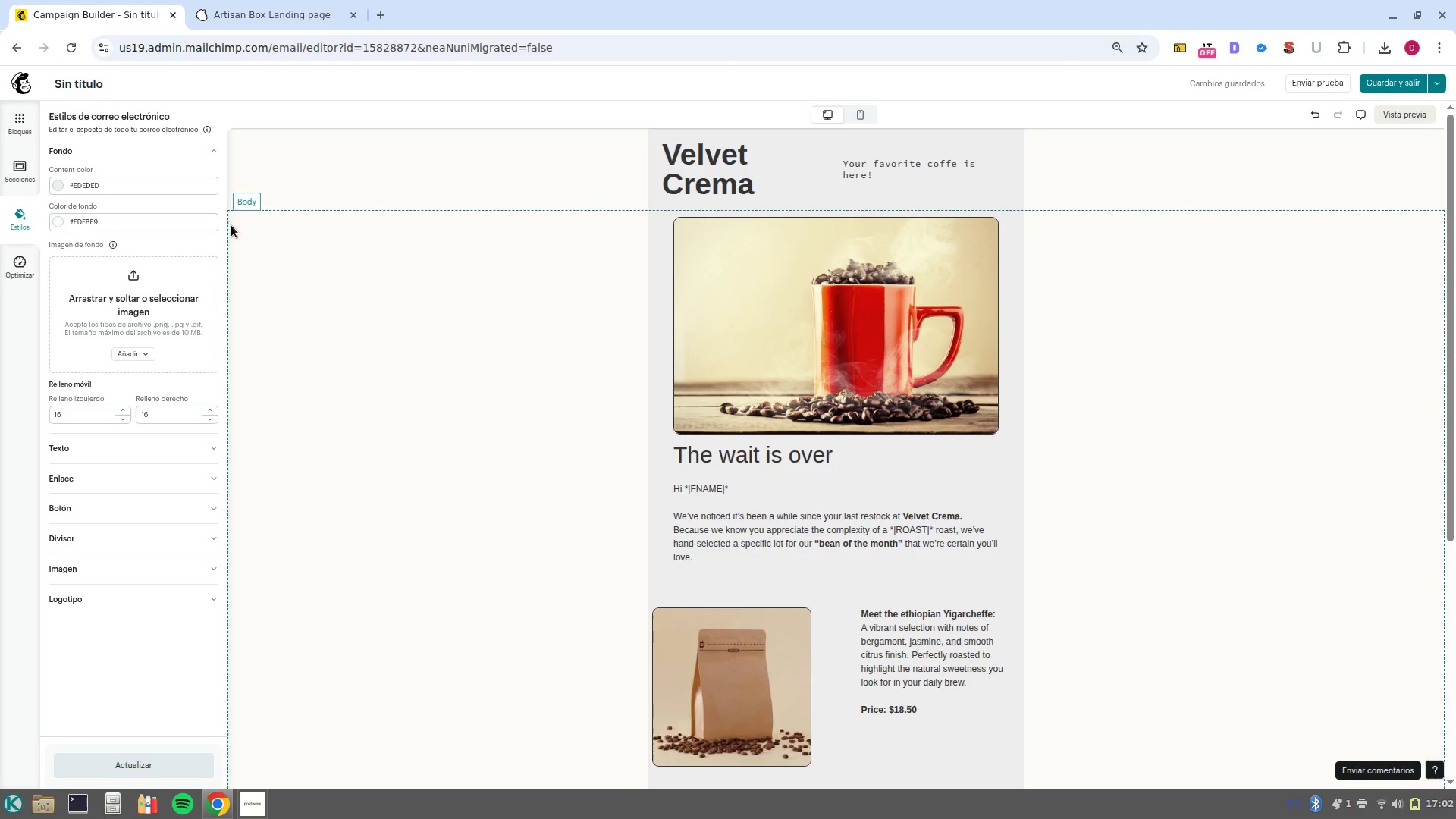 
wait(10.05)
 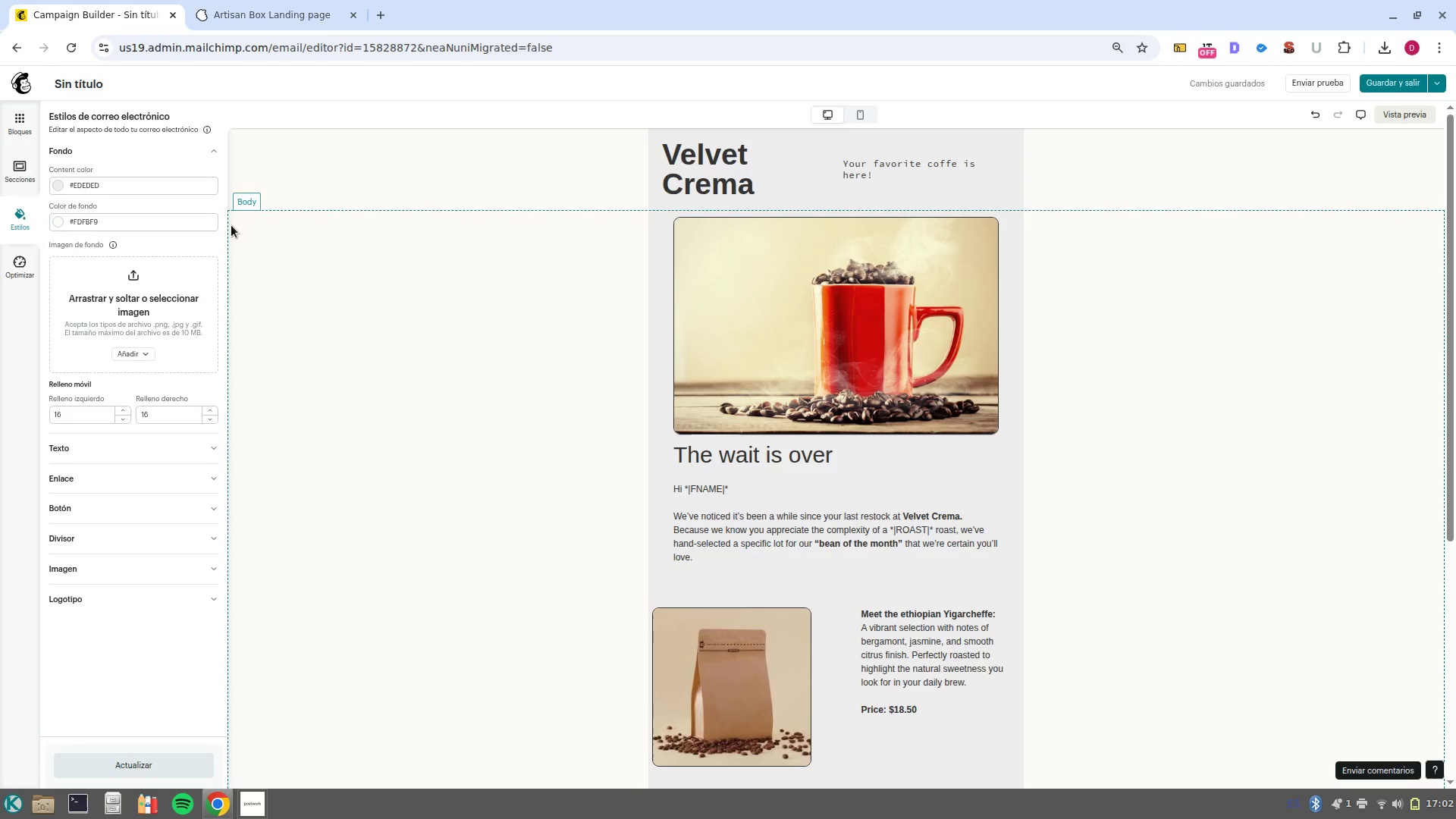 
double_click([303, 303])
 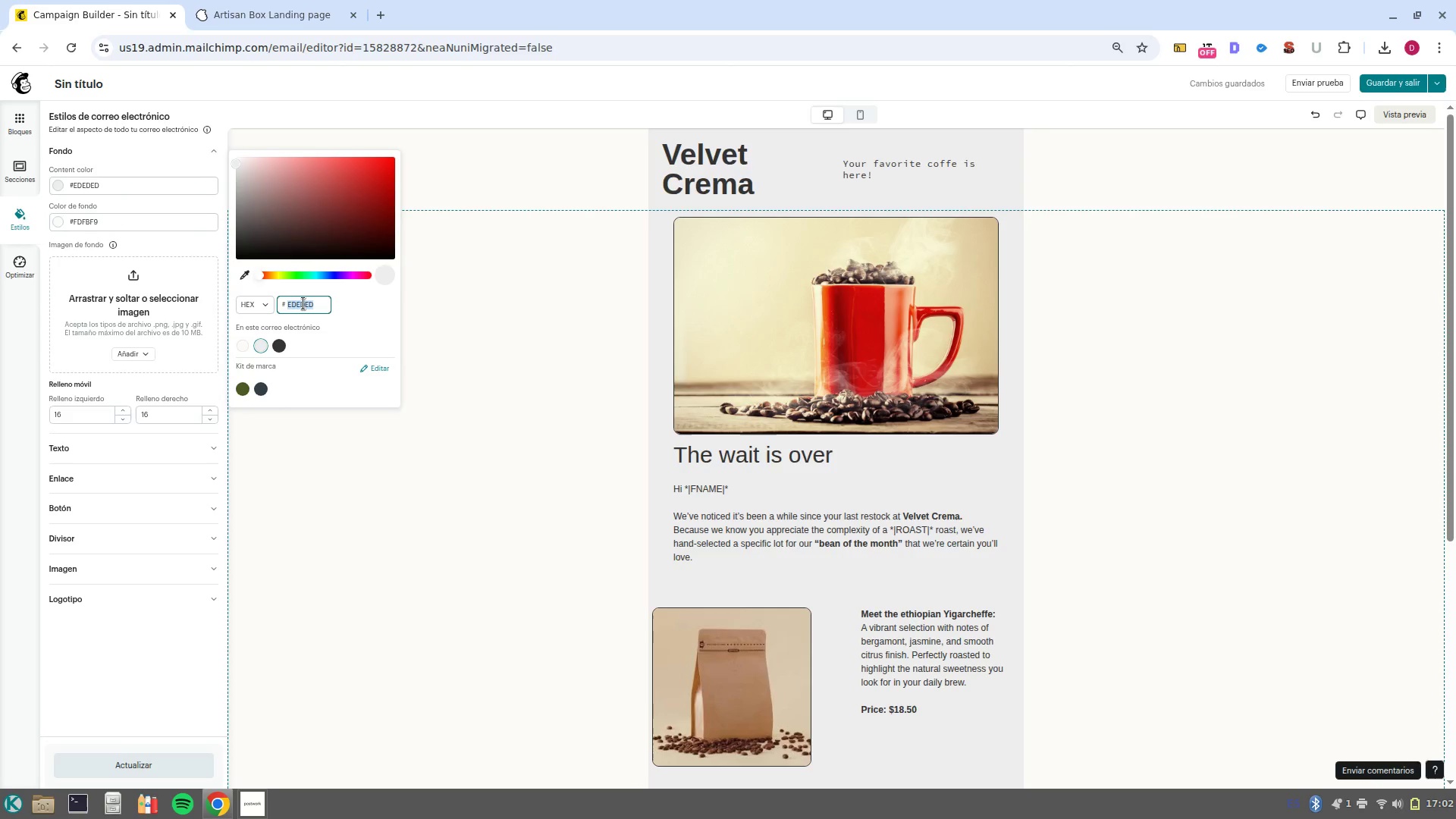 
type(4caad8)
key(NumpadEnter)
 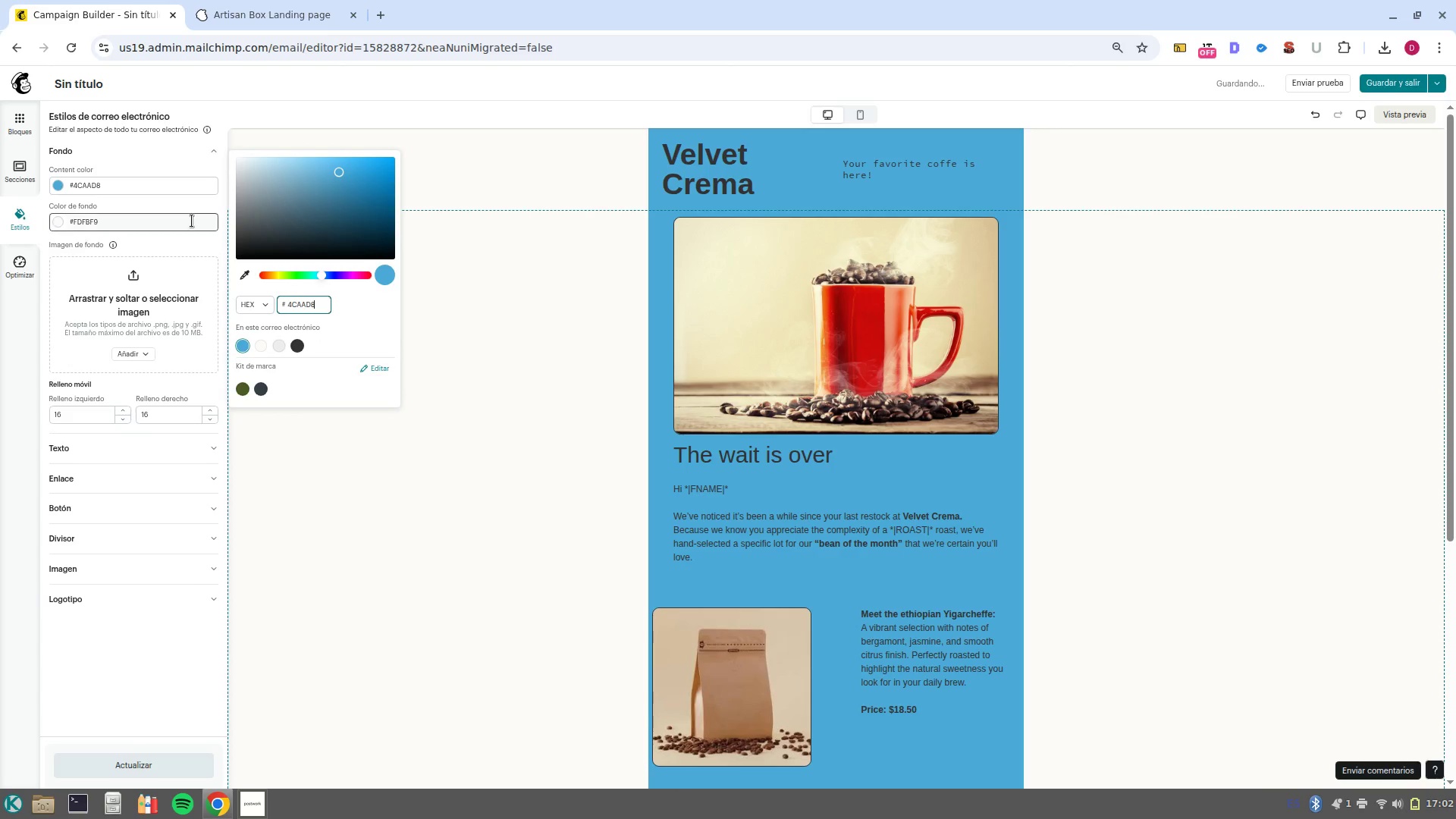 
left_click([175, 221])
 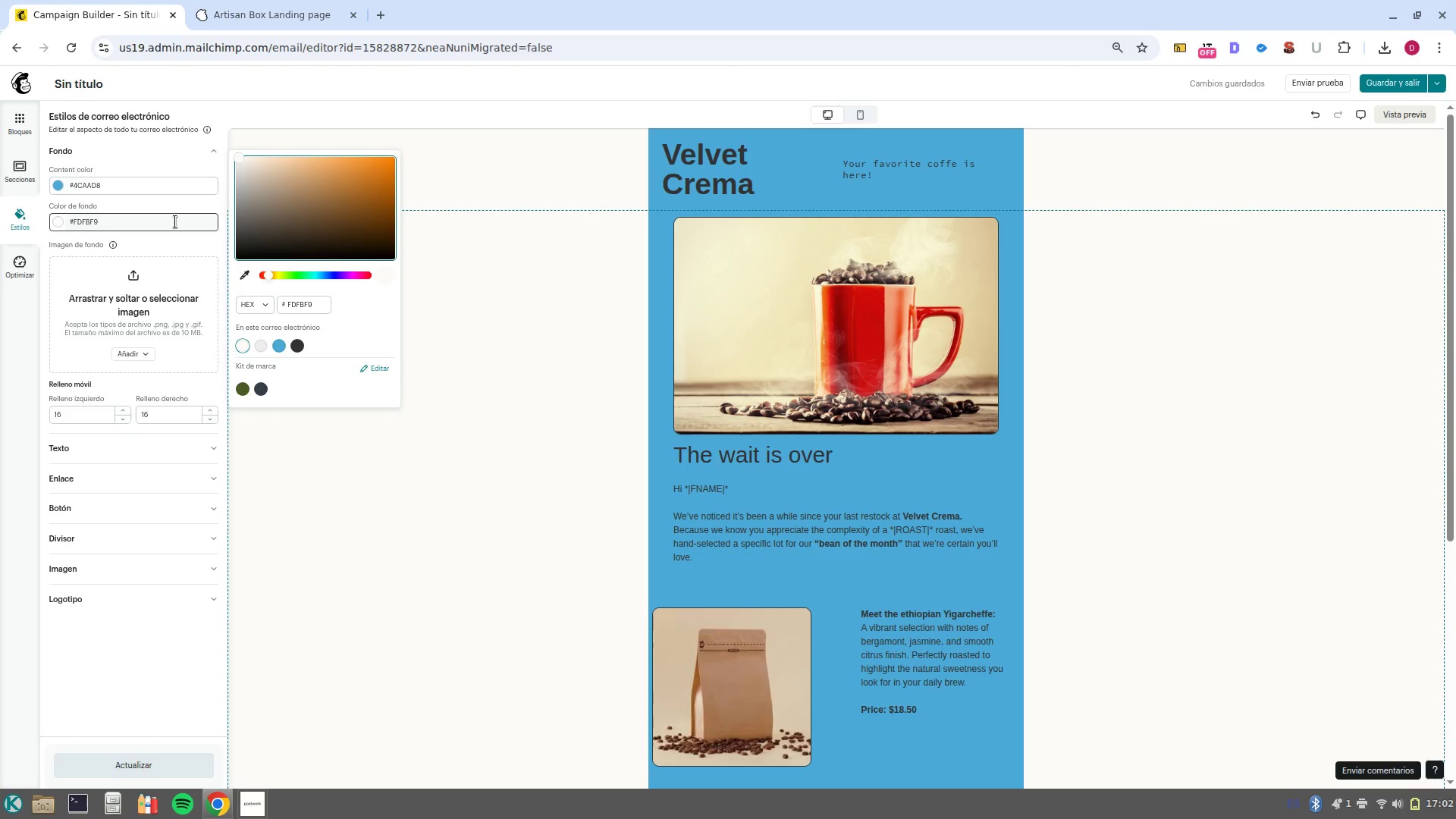 
wait(9.22)
 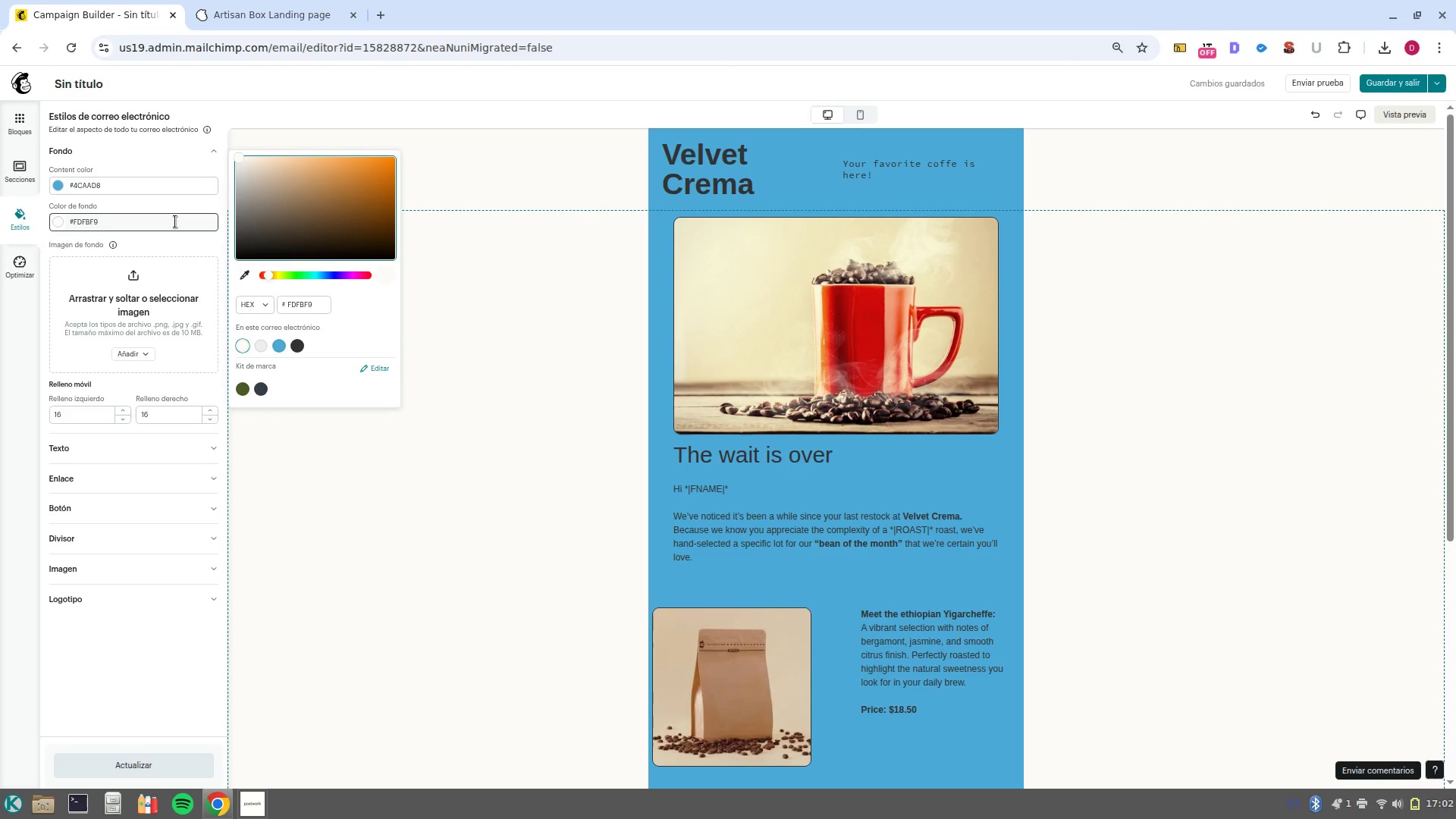 
left_click([174, 227])
 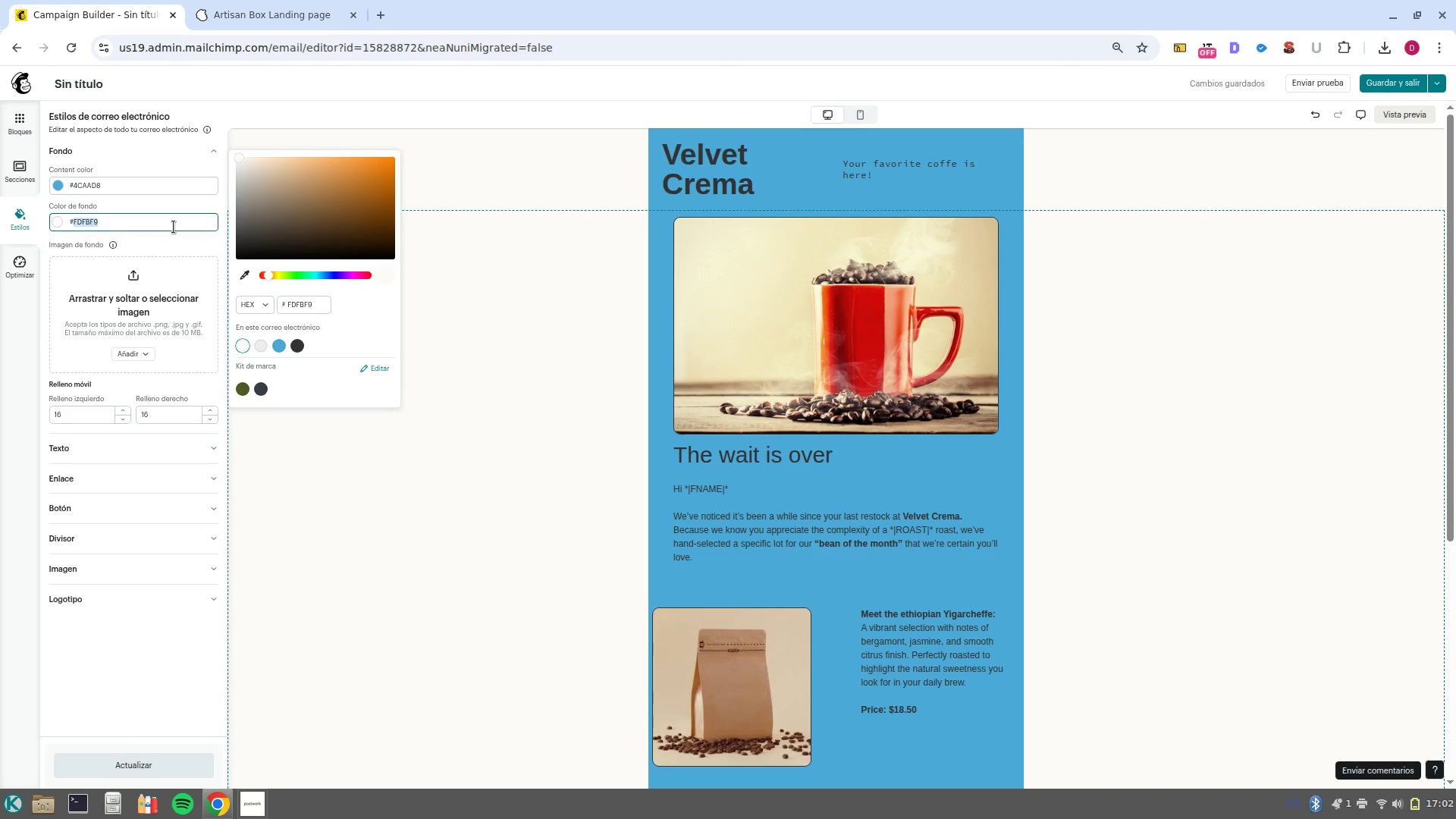 
double_click([174, 227])
 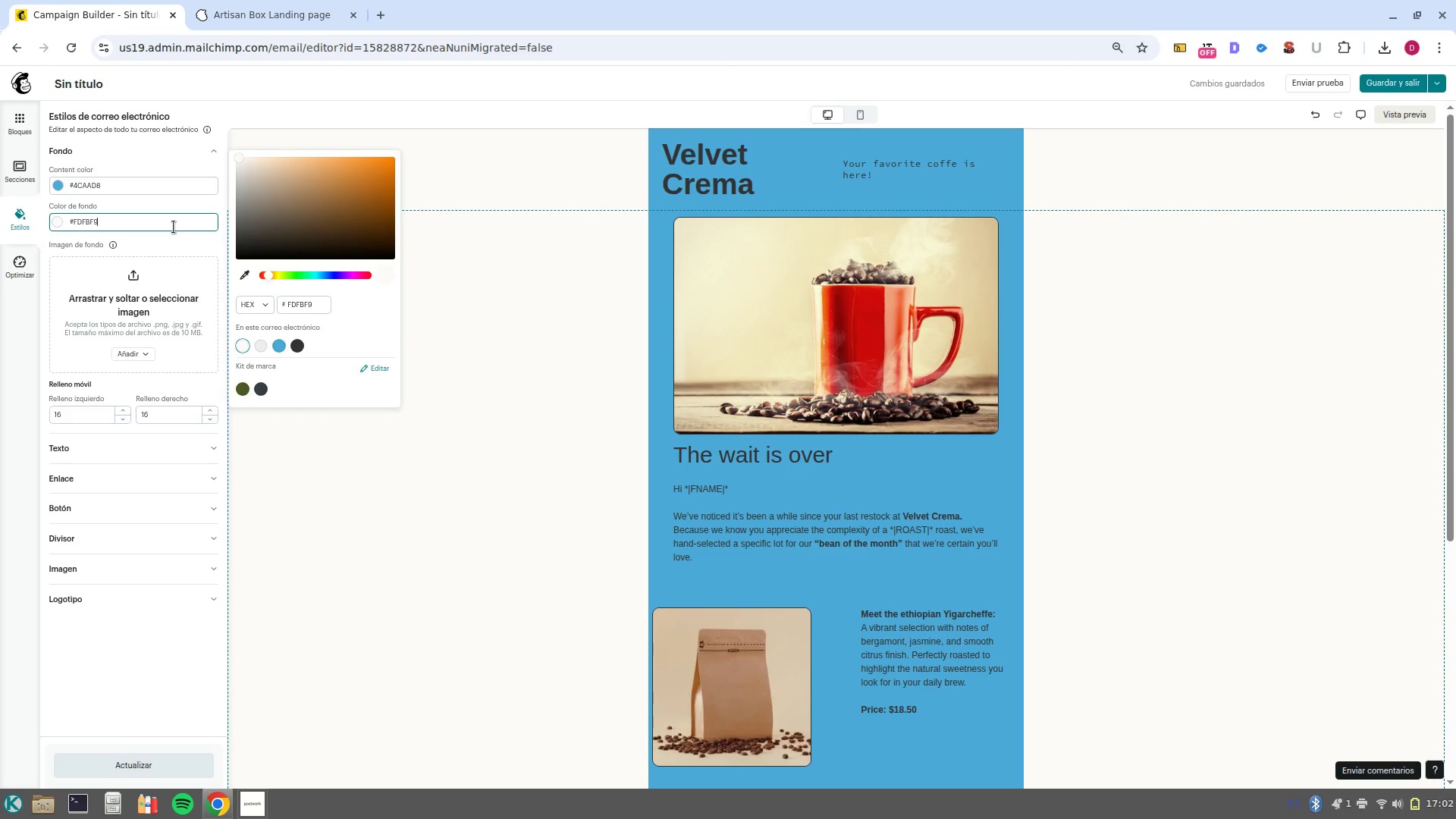 
triple_click([174, 227])
 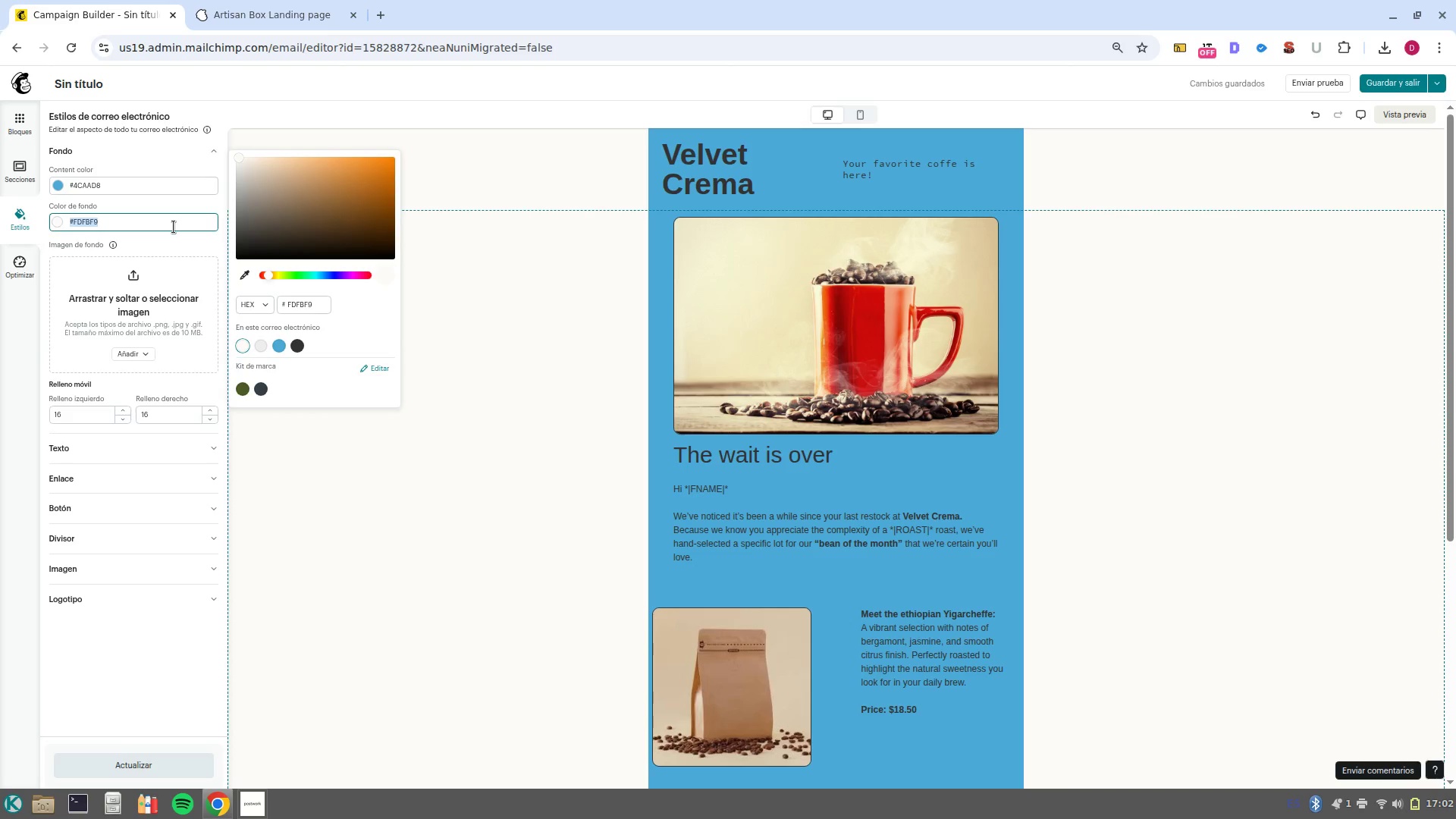 
triple_click([174, 227])
 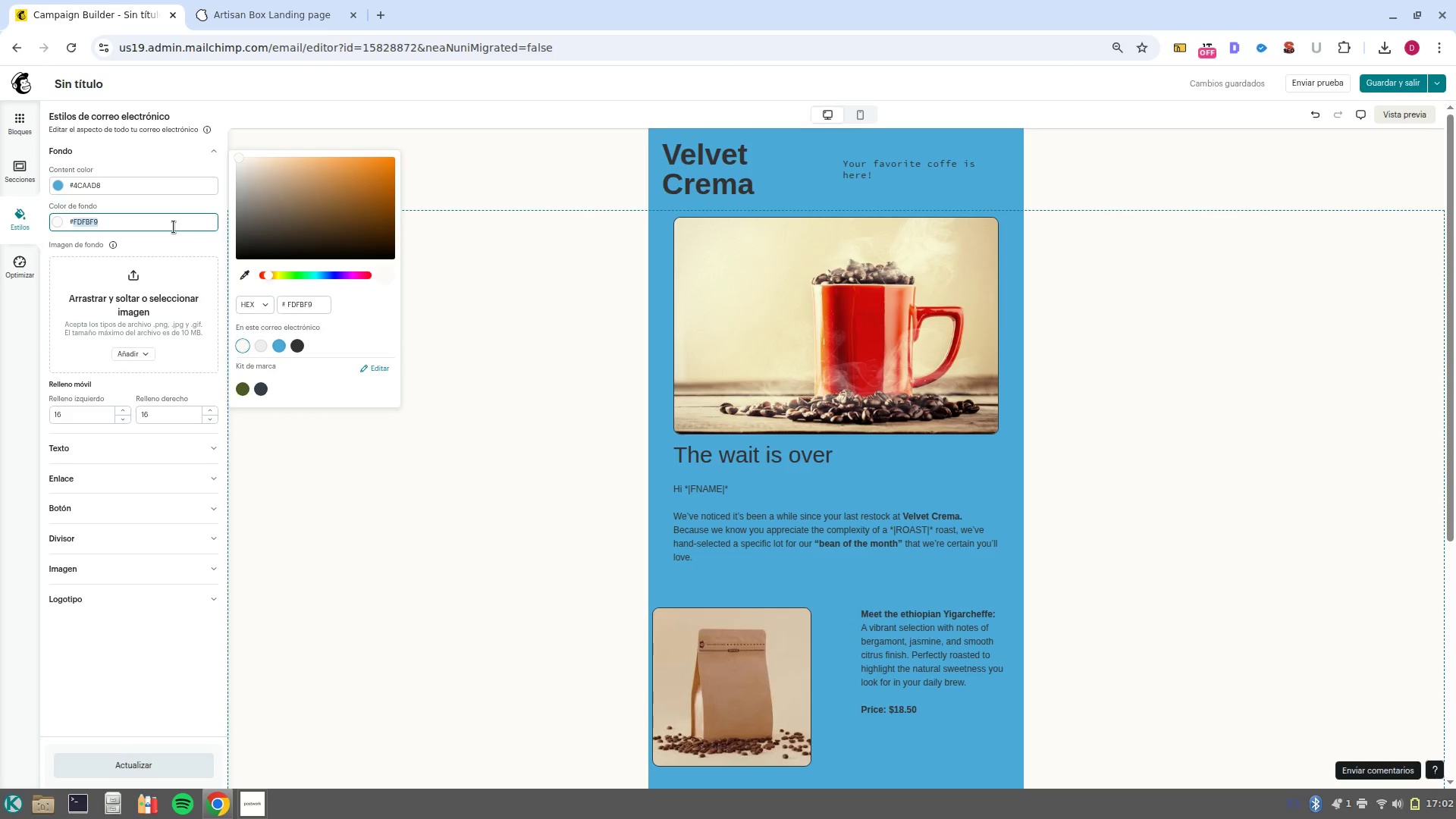 
double_click([174, 227])
 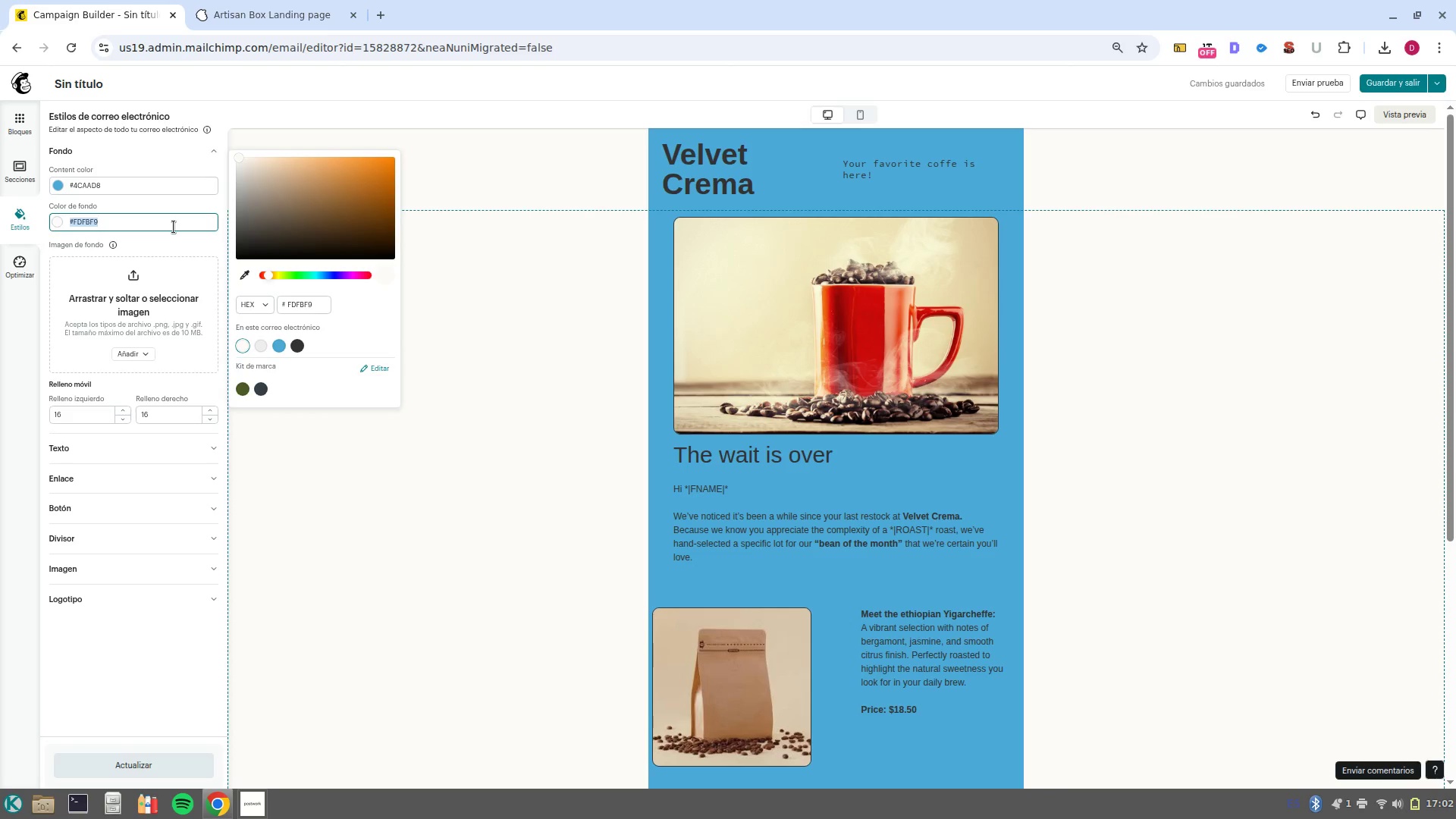 
left_click([174, 227])
 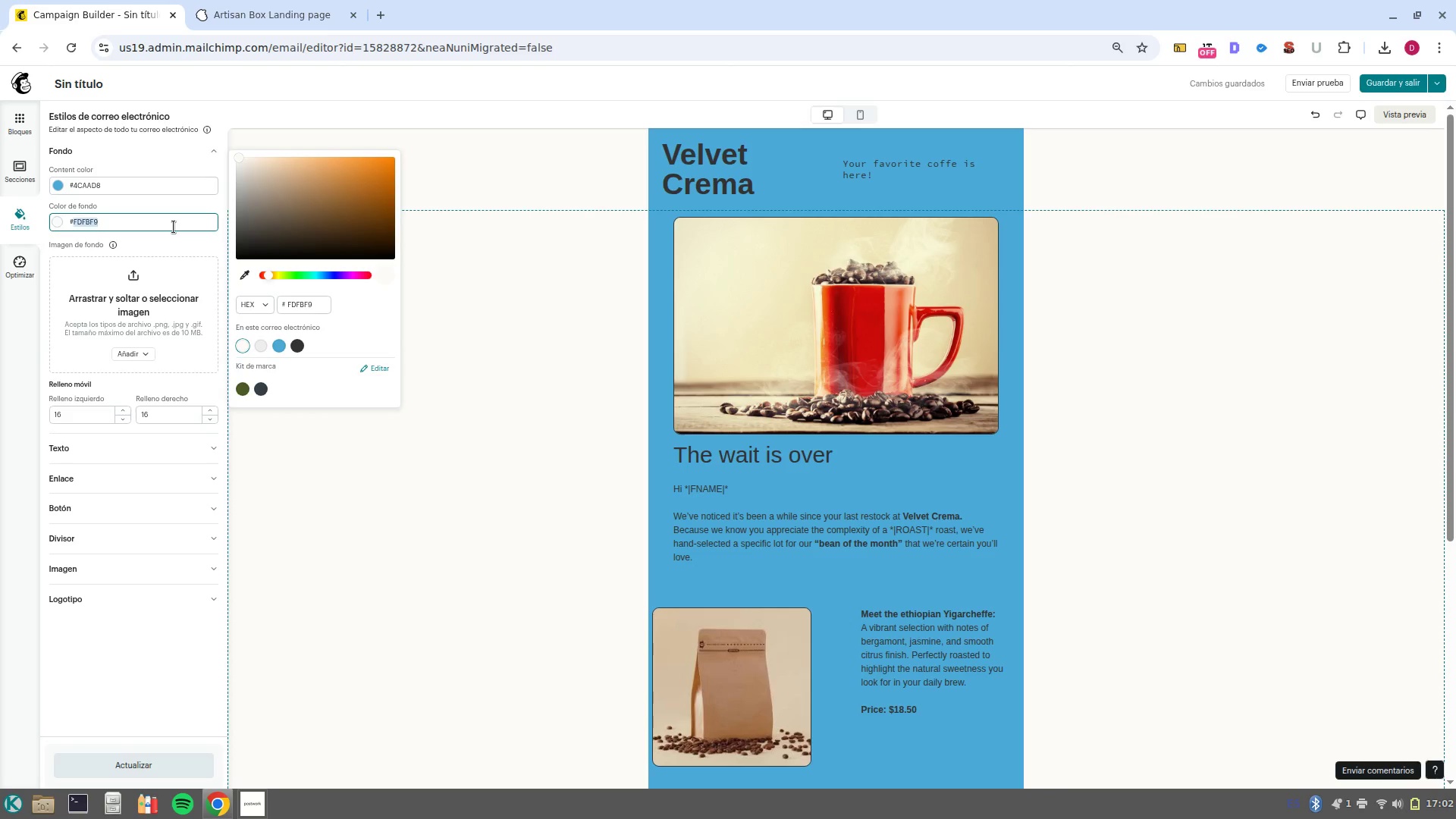 
left_click([174, 227])
 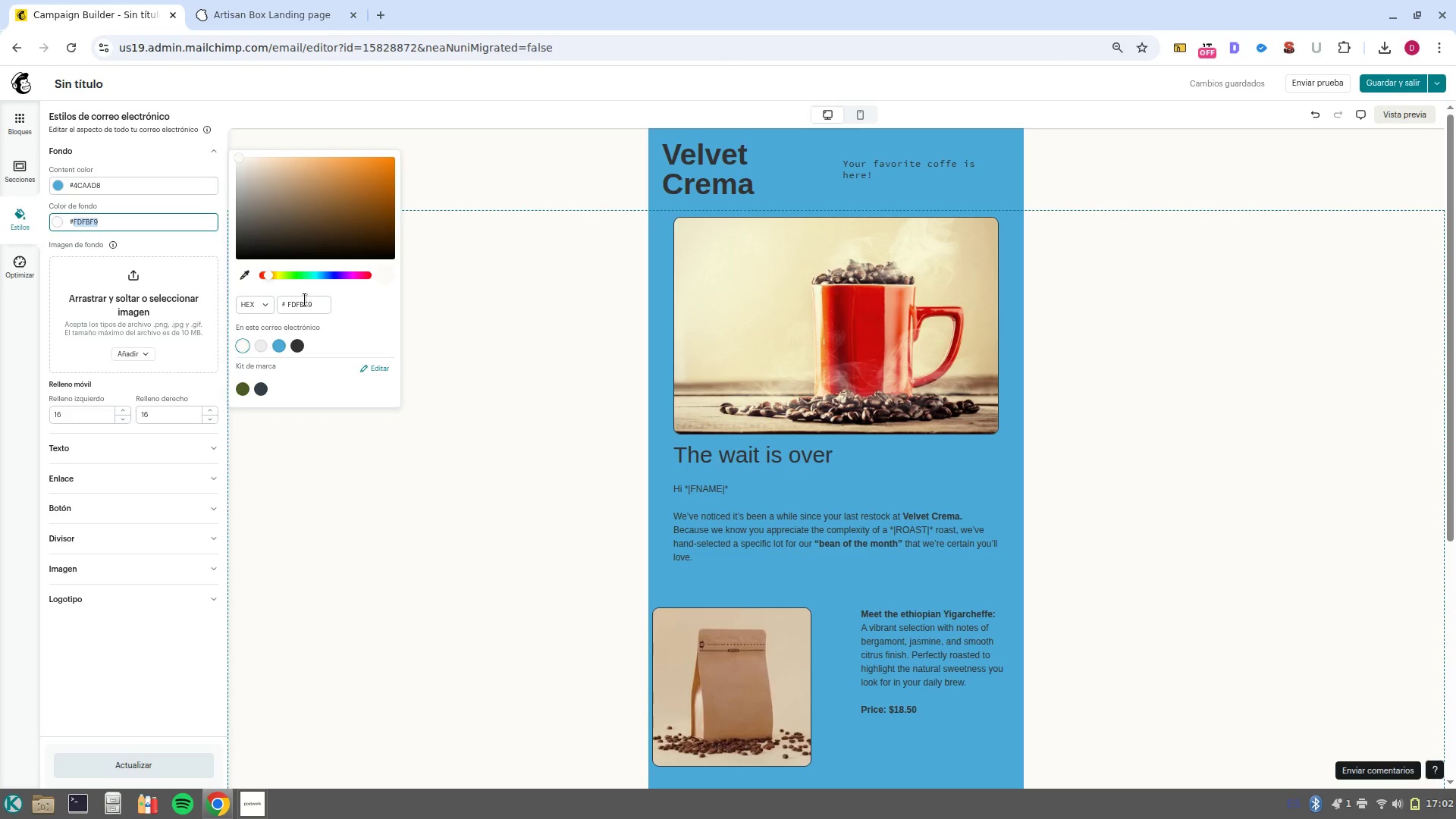 
double_click([305, 300])
 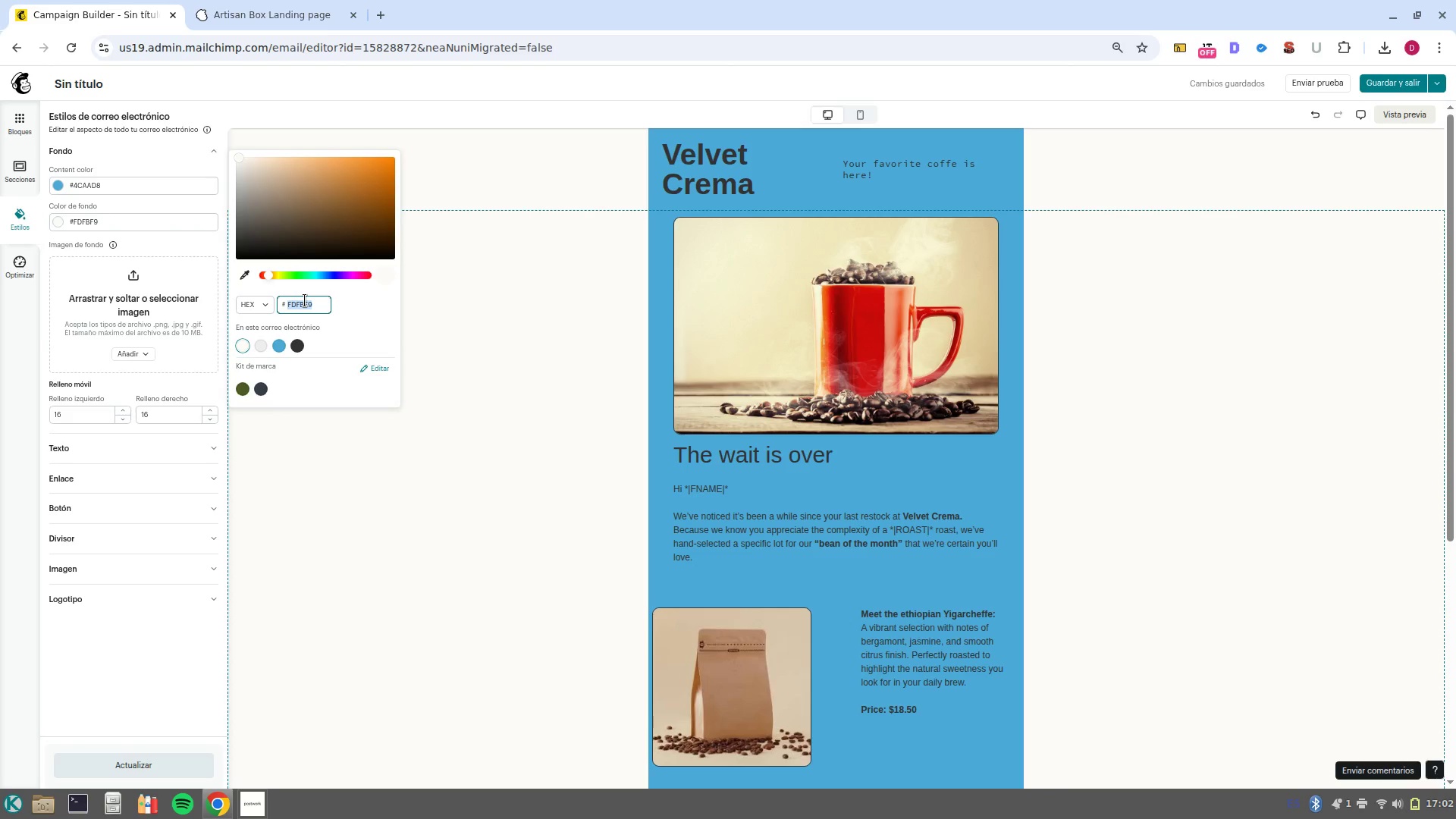 
type(e0)
 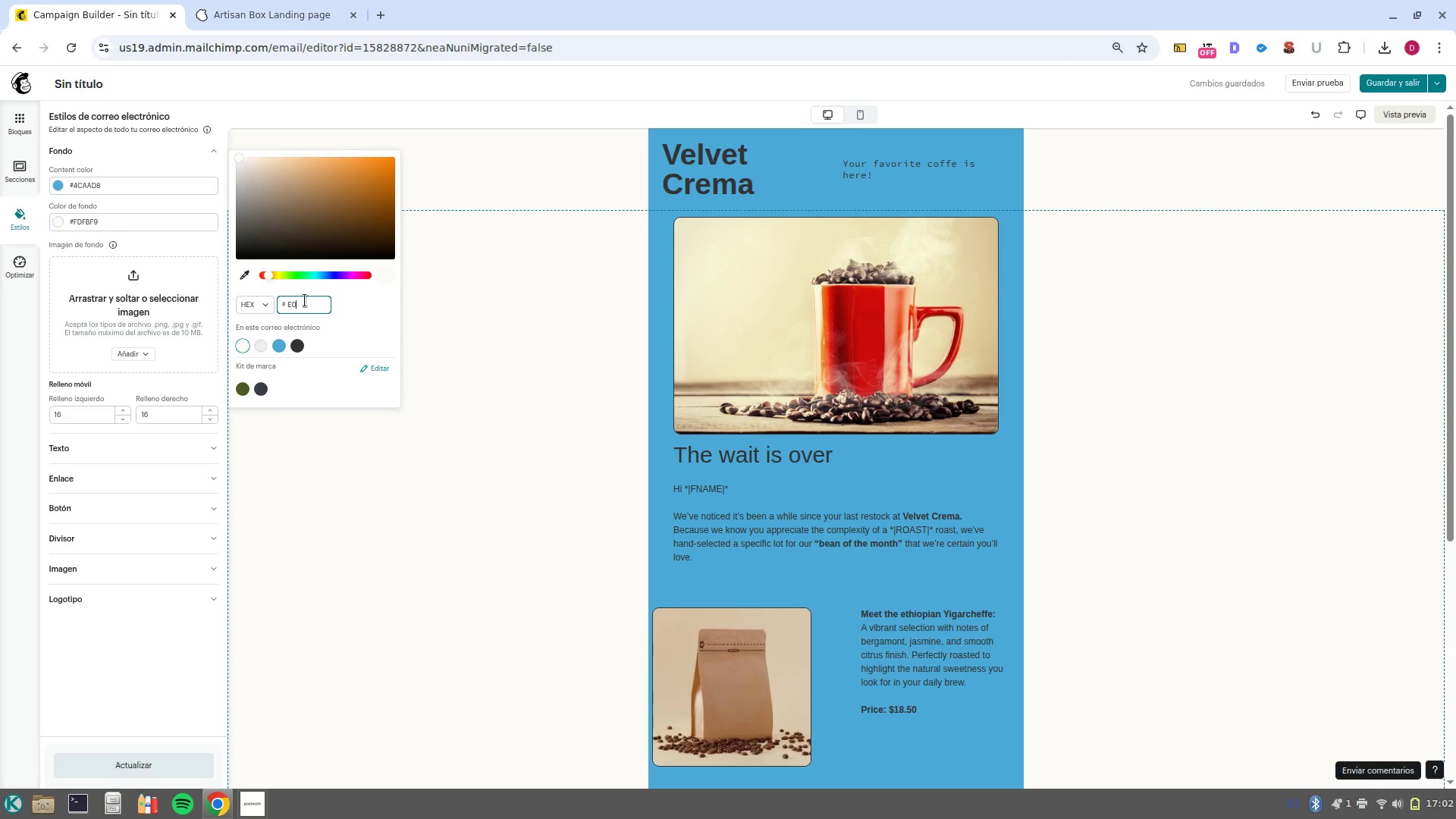 
type(629a)
 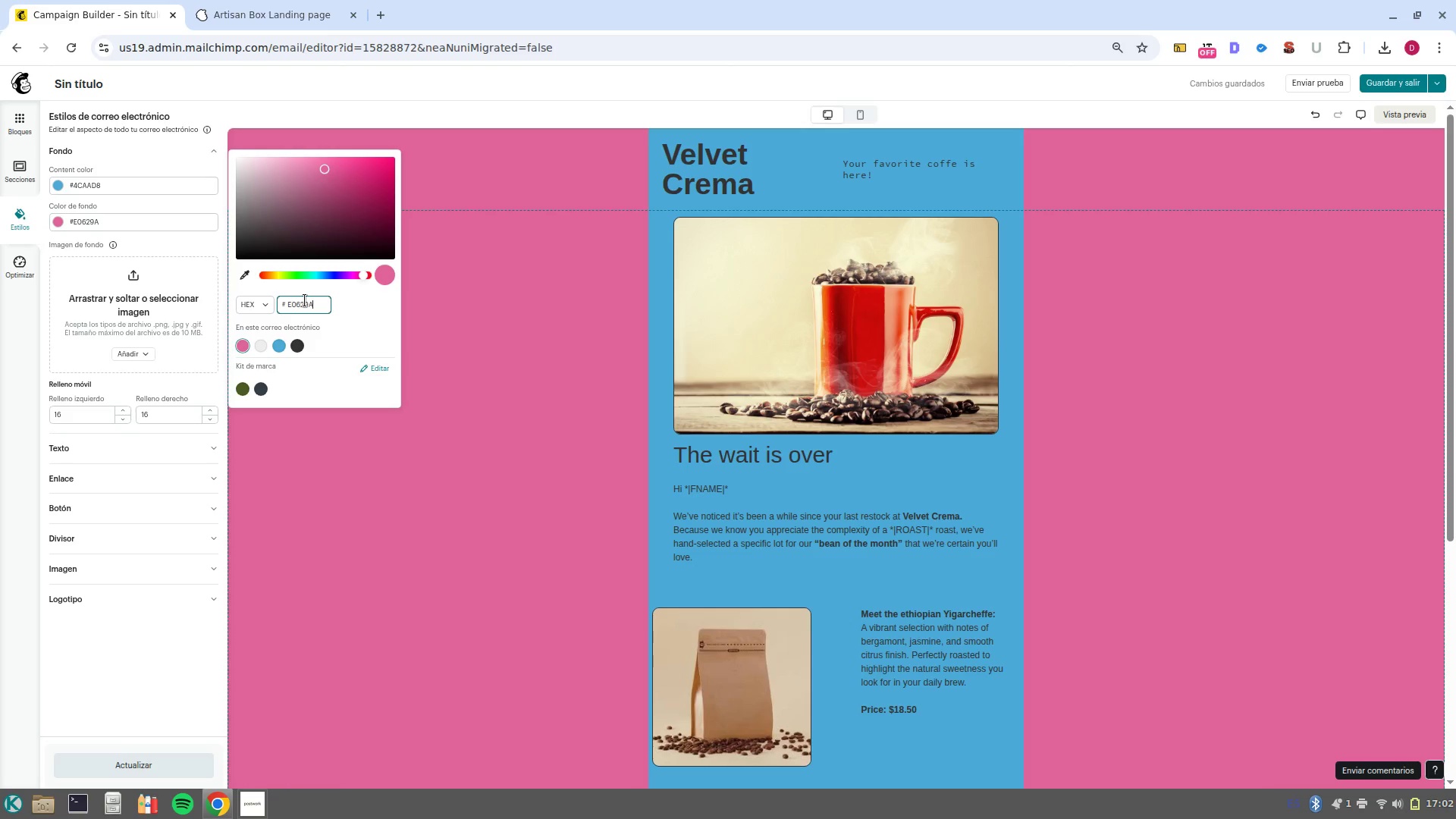 
wait(11.37)
 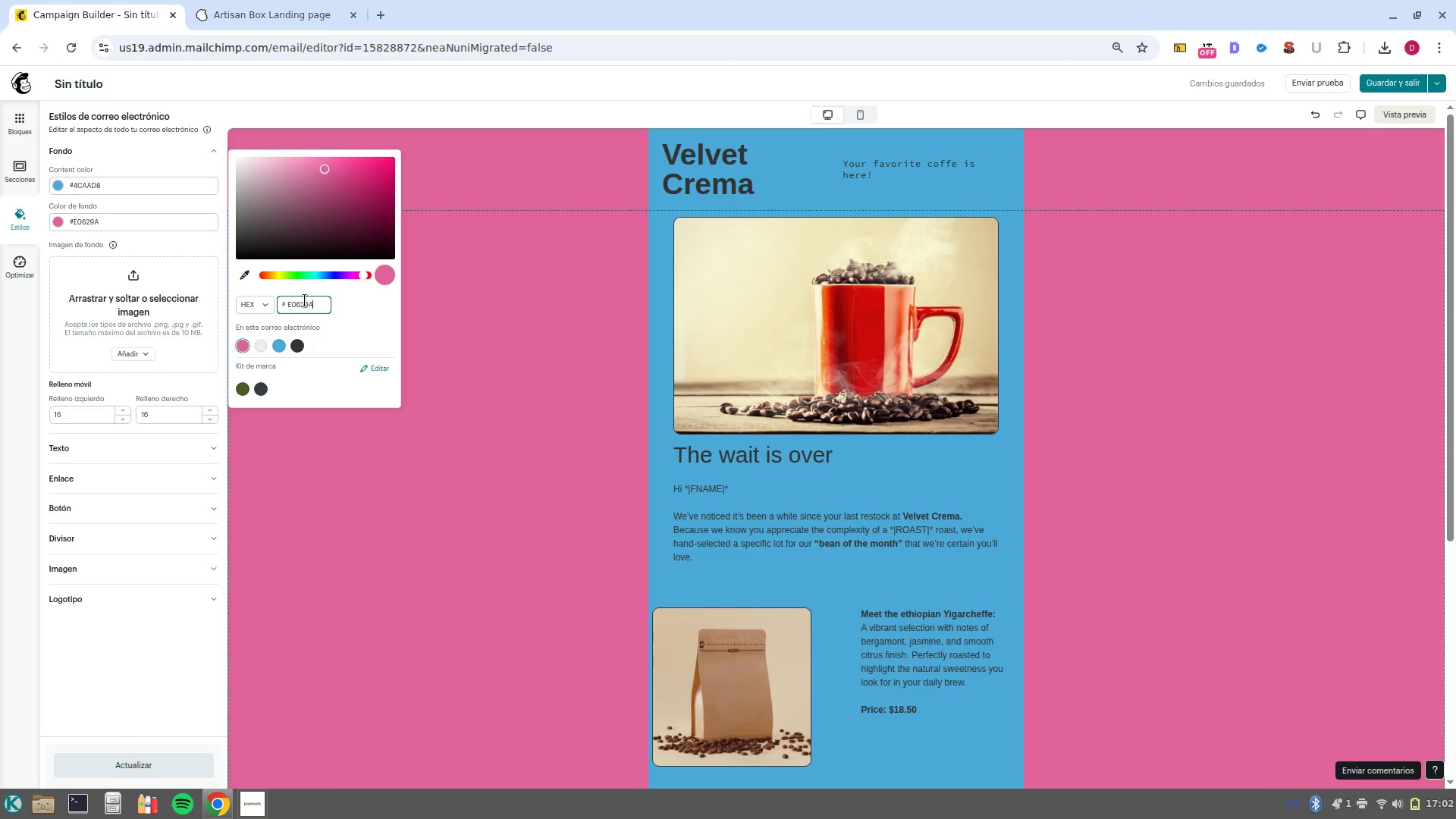 
left_click_drag(start_coordinate=[322, 305], to_coordinate=[289, 302])
 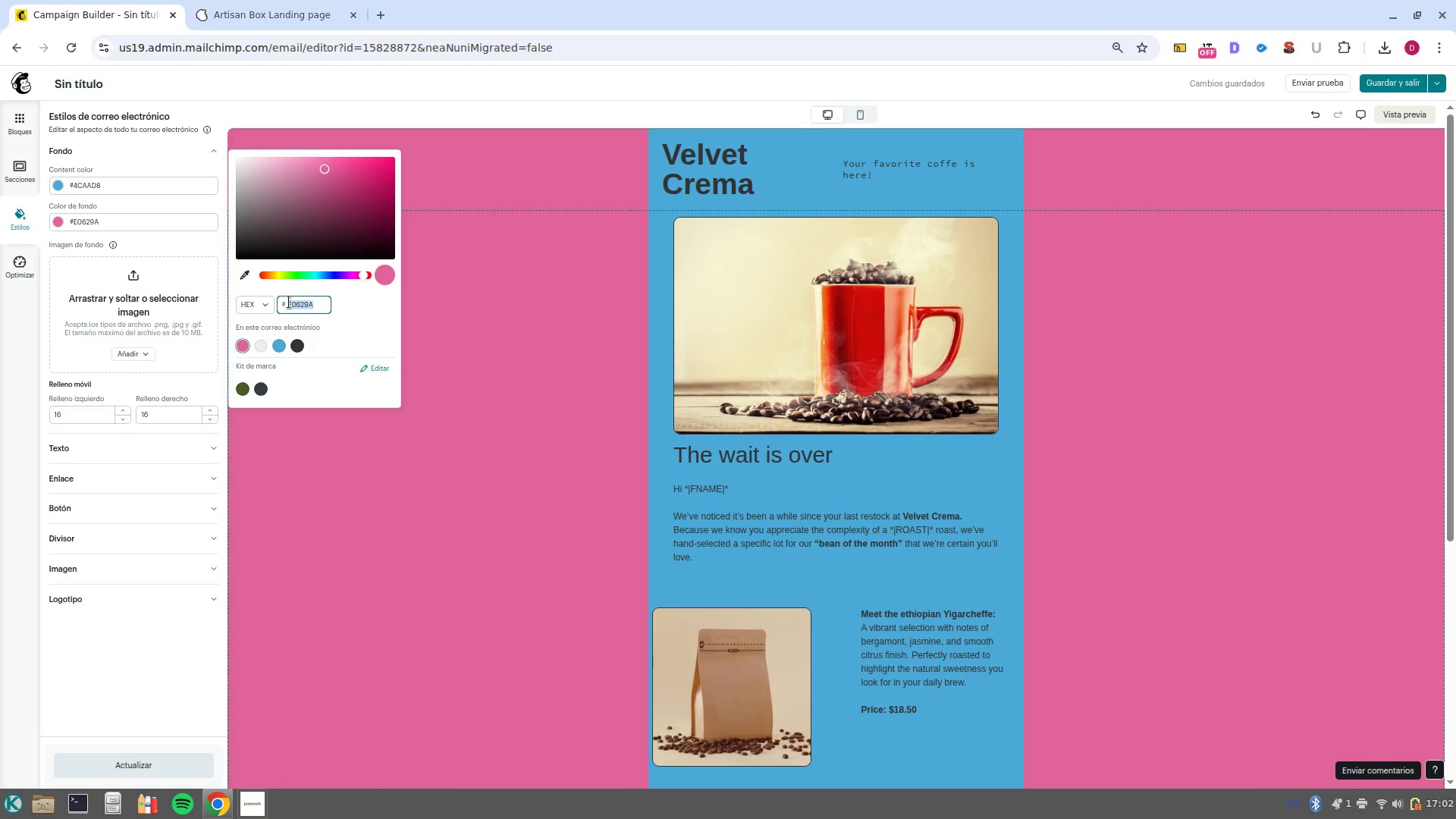 
type(fffff)
key(NumpadEnter)
 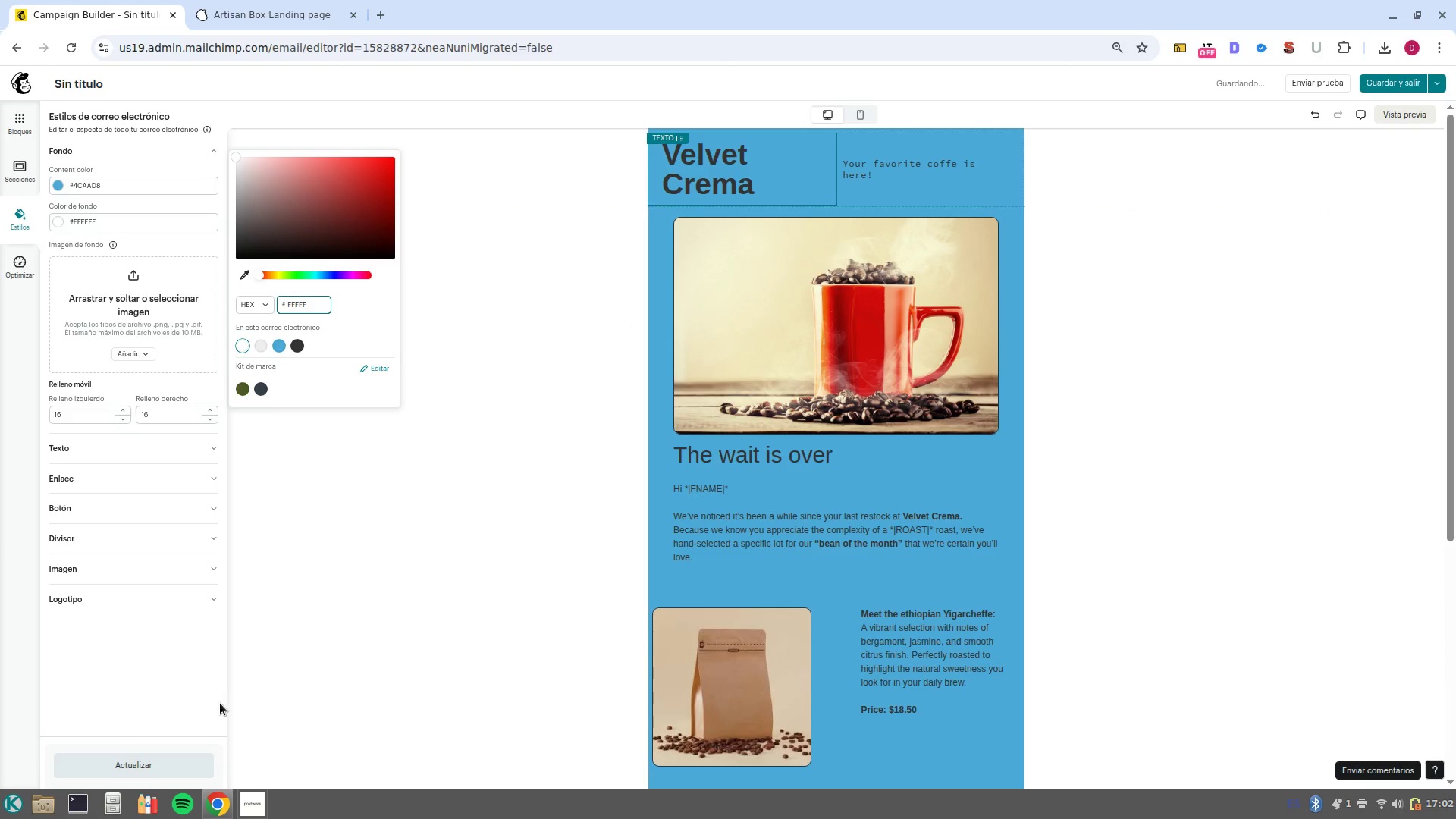 
left_click([248, 786])
 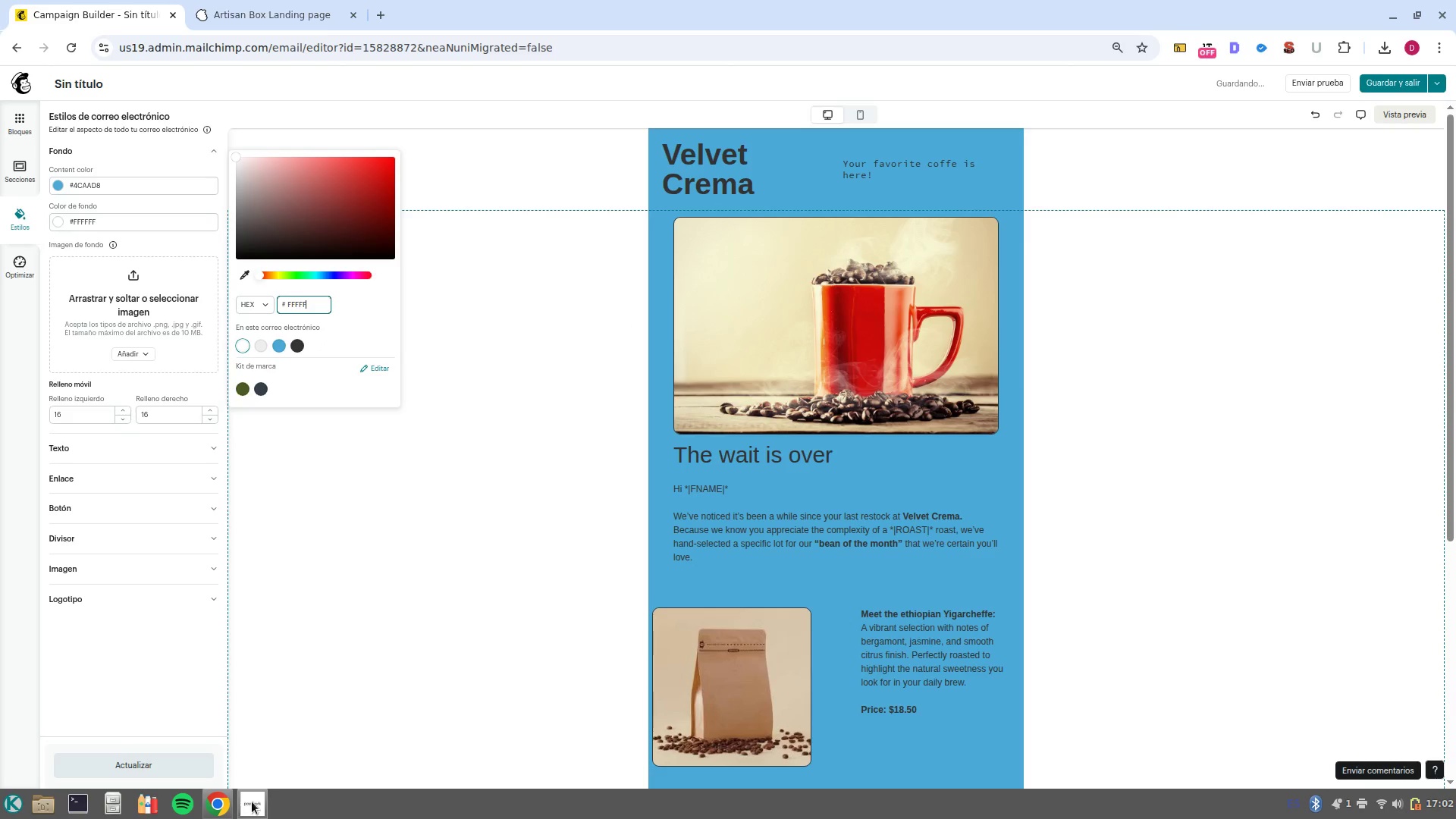 
left_click([252, 802])